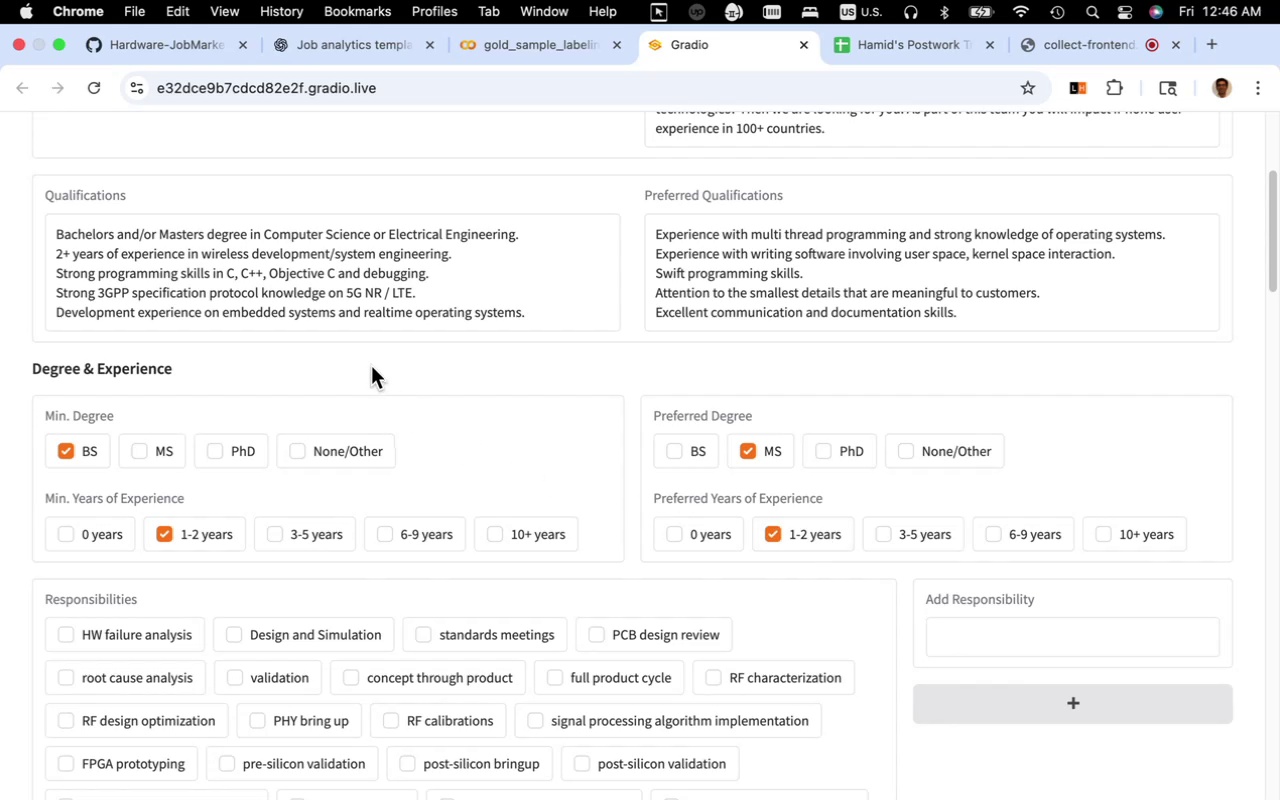 
wait(12.84)
 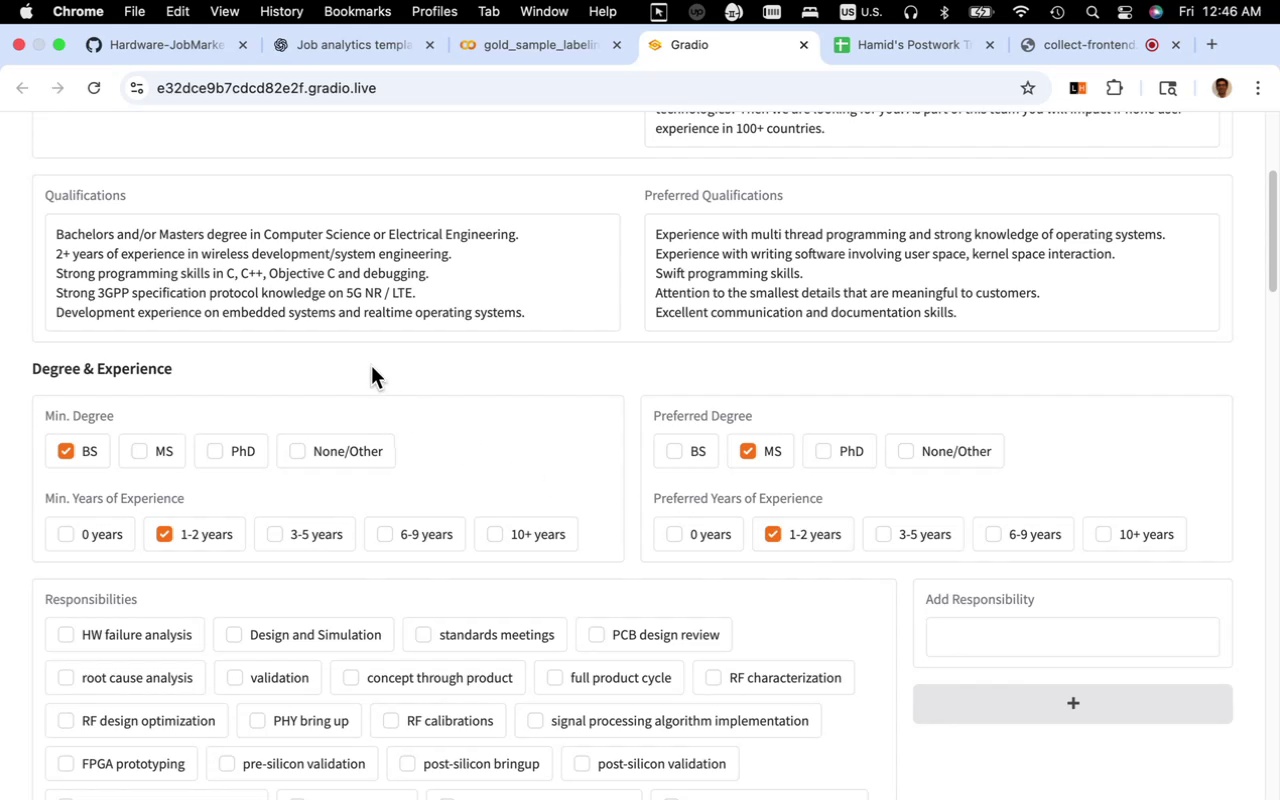 
scroll: coordinate [502, 432], scroll_direction: down, amount: 5.0
 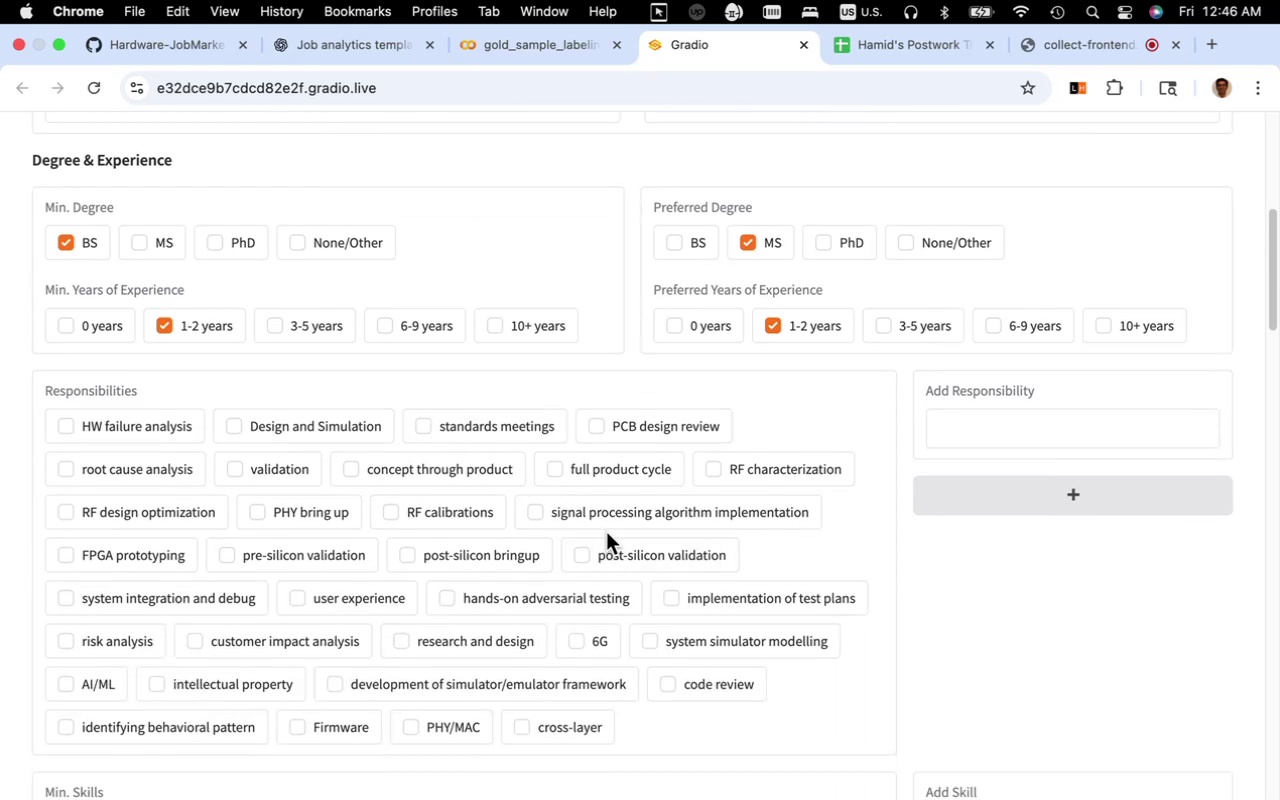 
wait(7.79)
 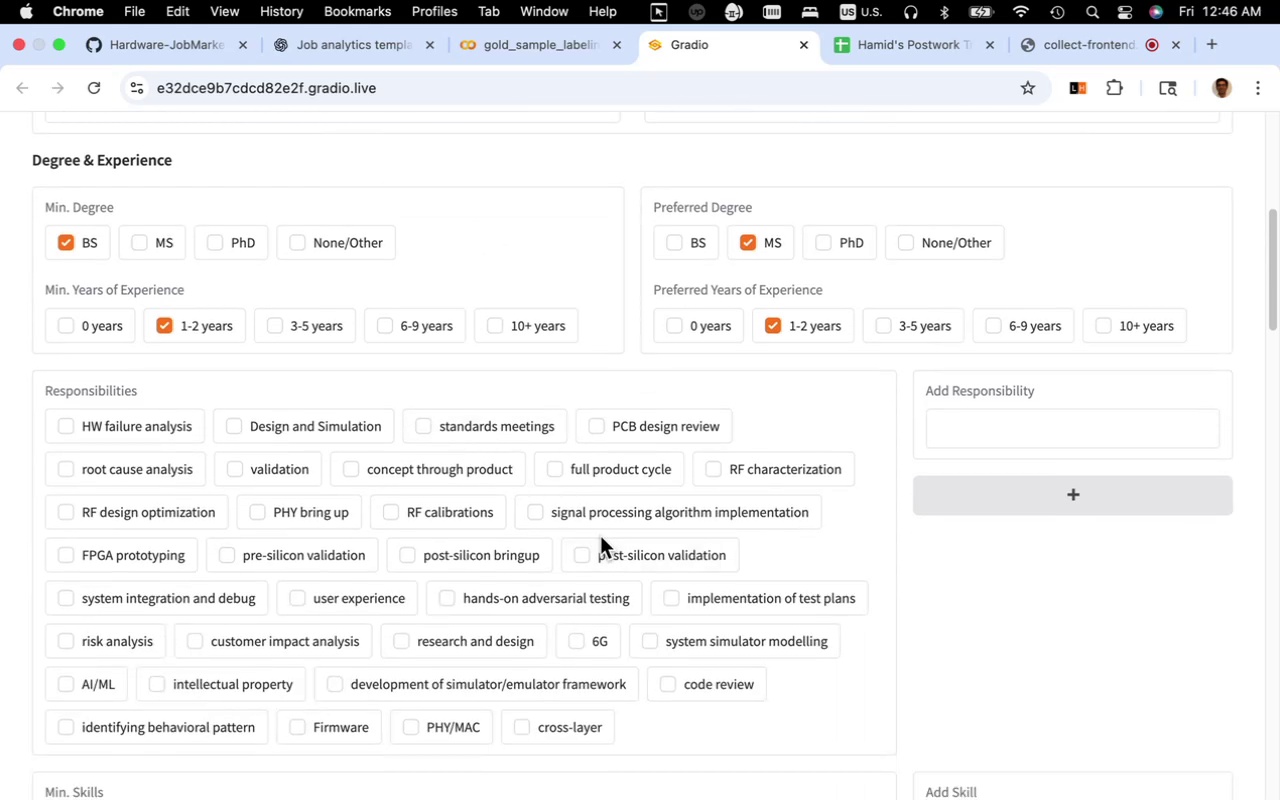 
key(Meta+CommandLeft)
 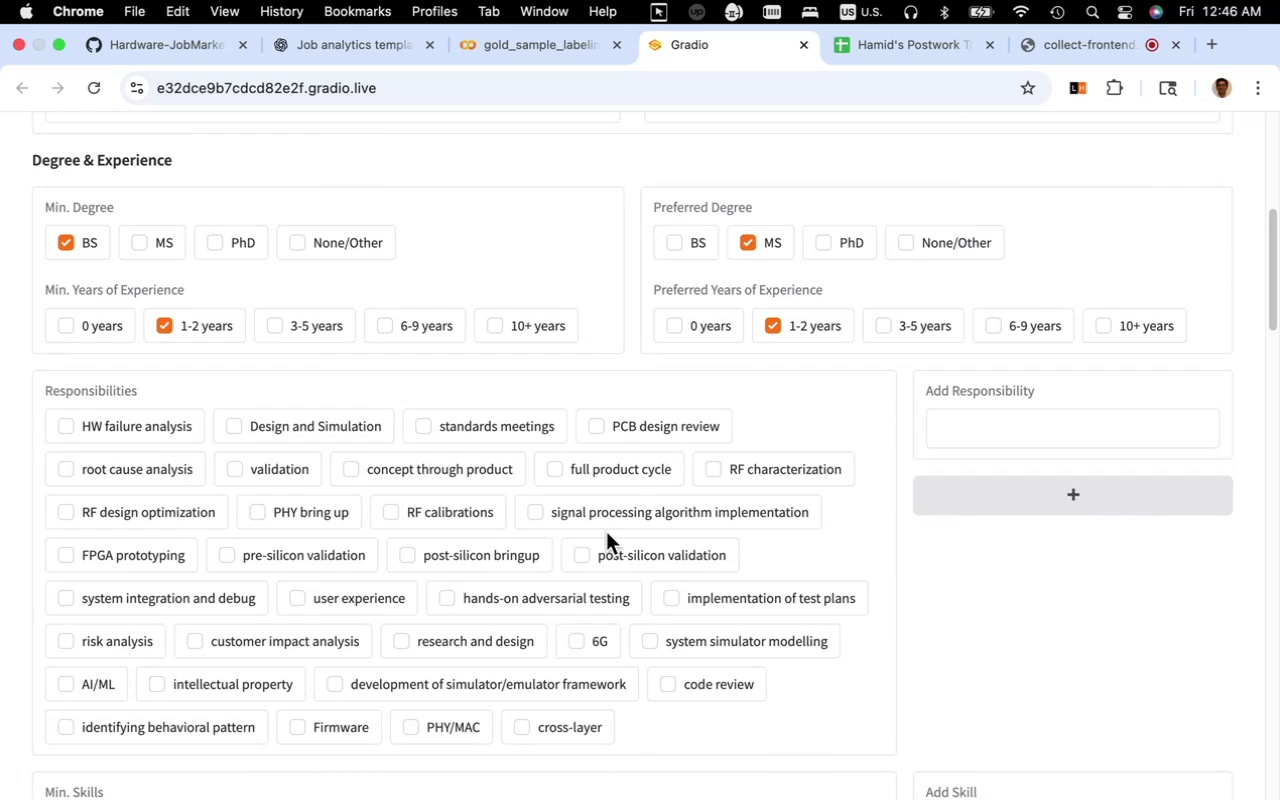 
key(Meta+F)
 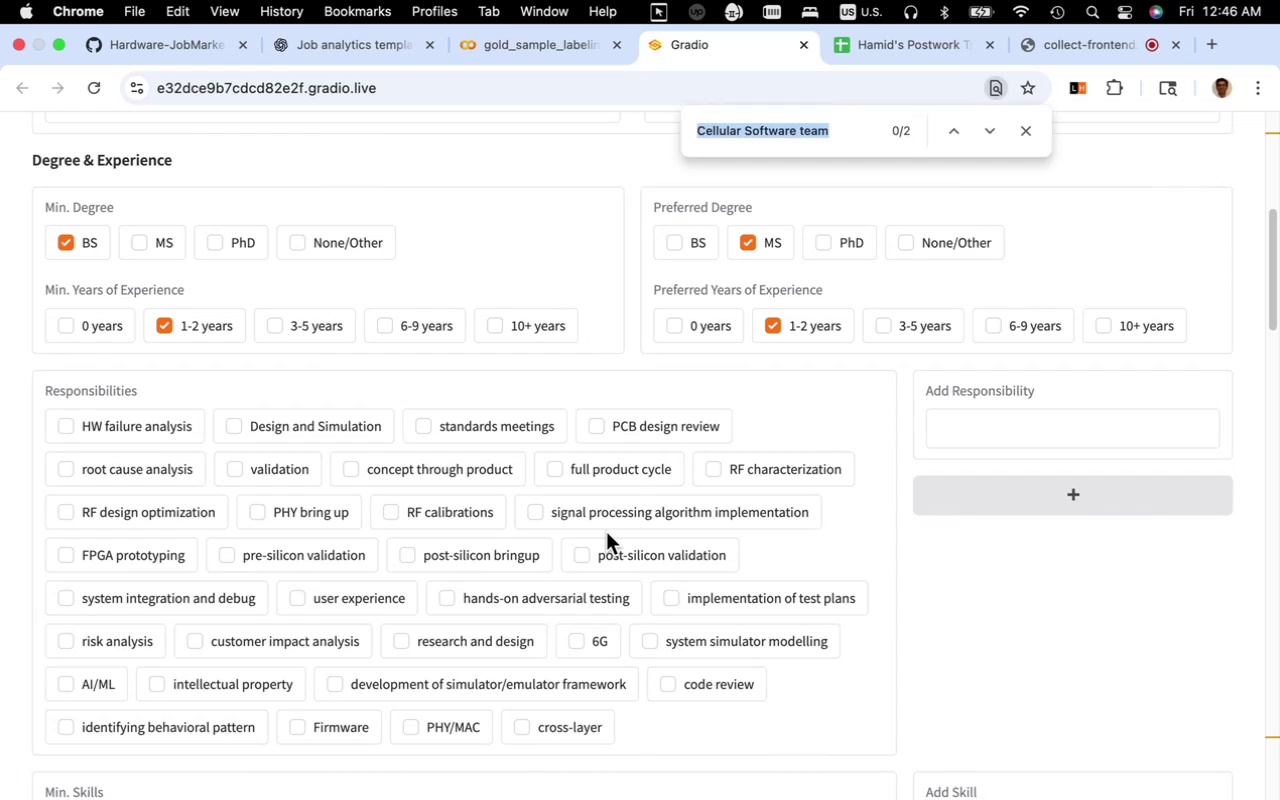 
type(wireless)
 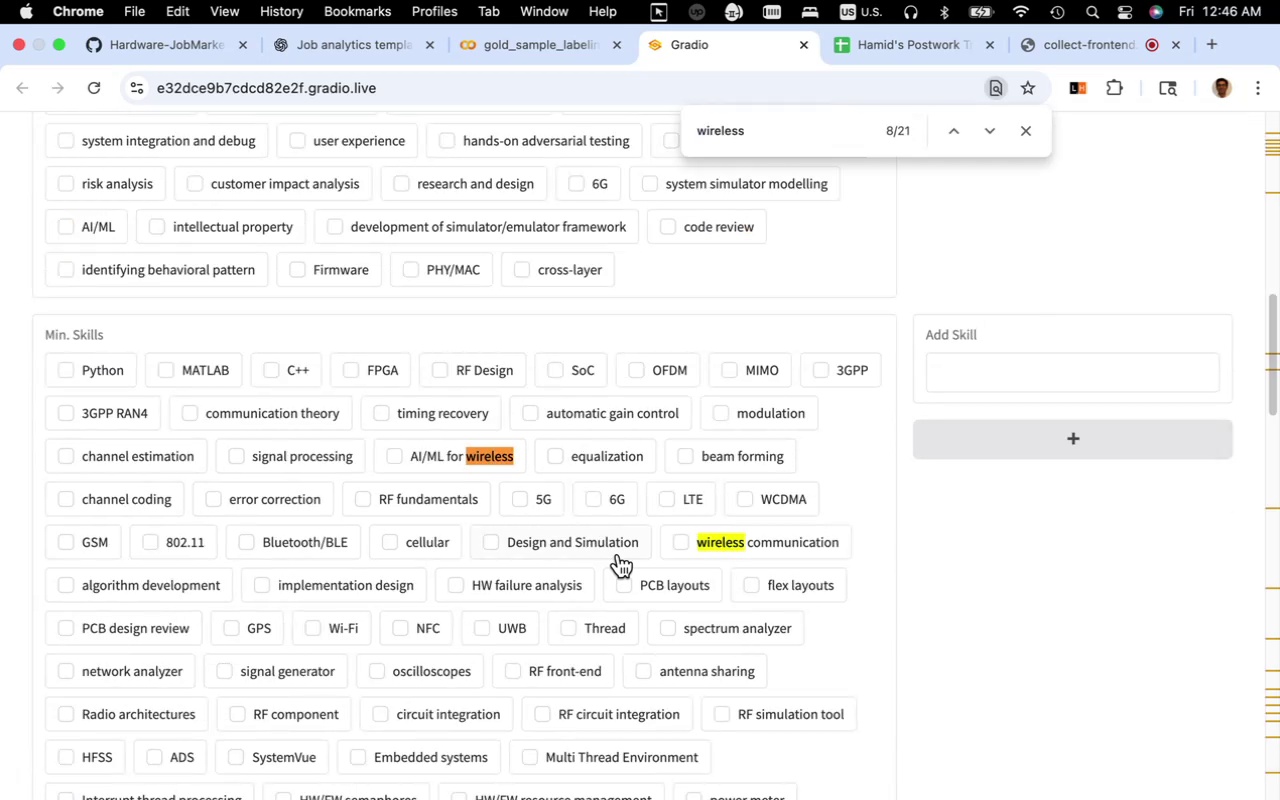 
scroll: coordinate [618, 554], scroll_direction: up, amount: 5.0
 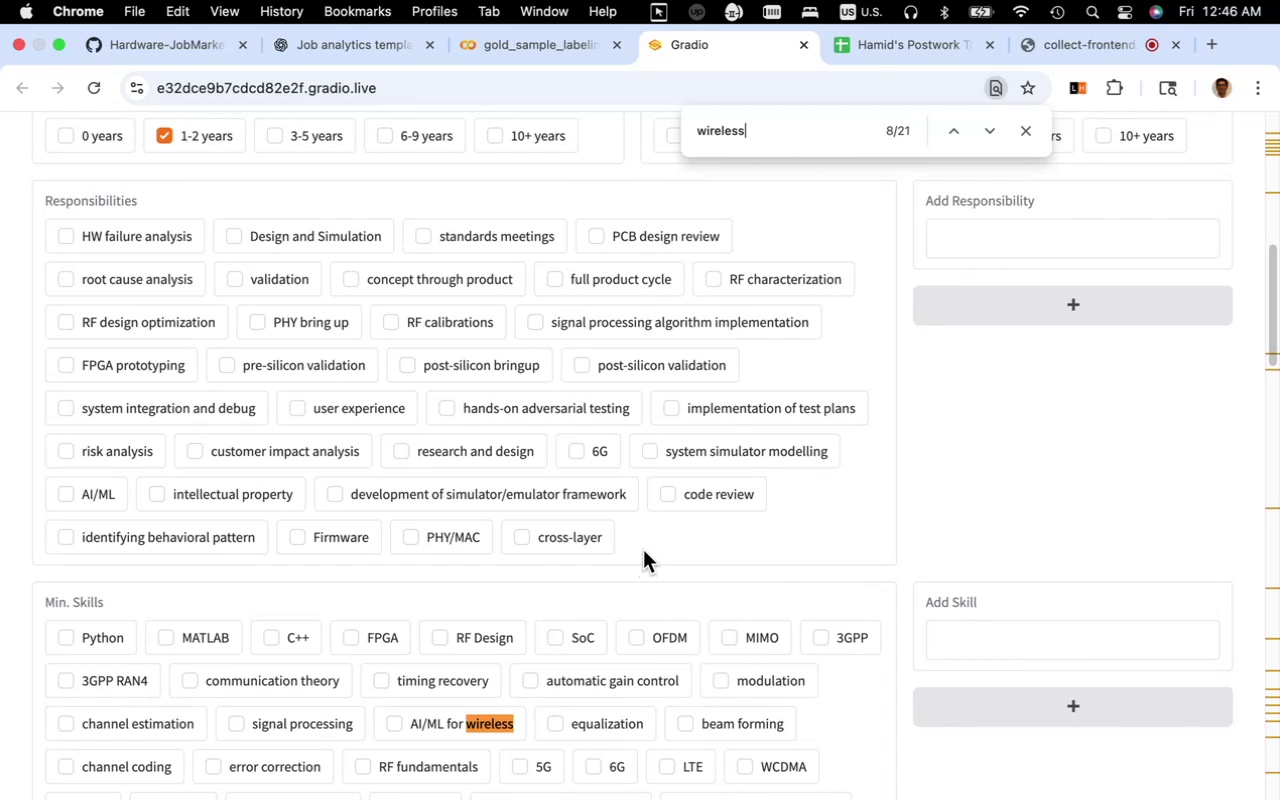 
wait(11.42)
 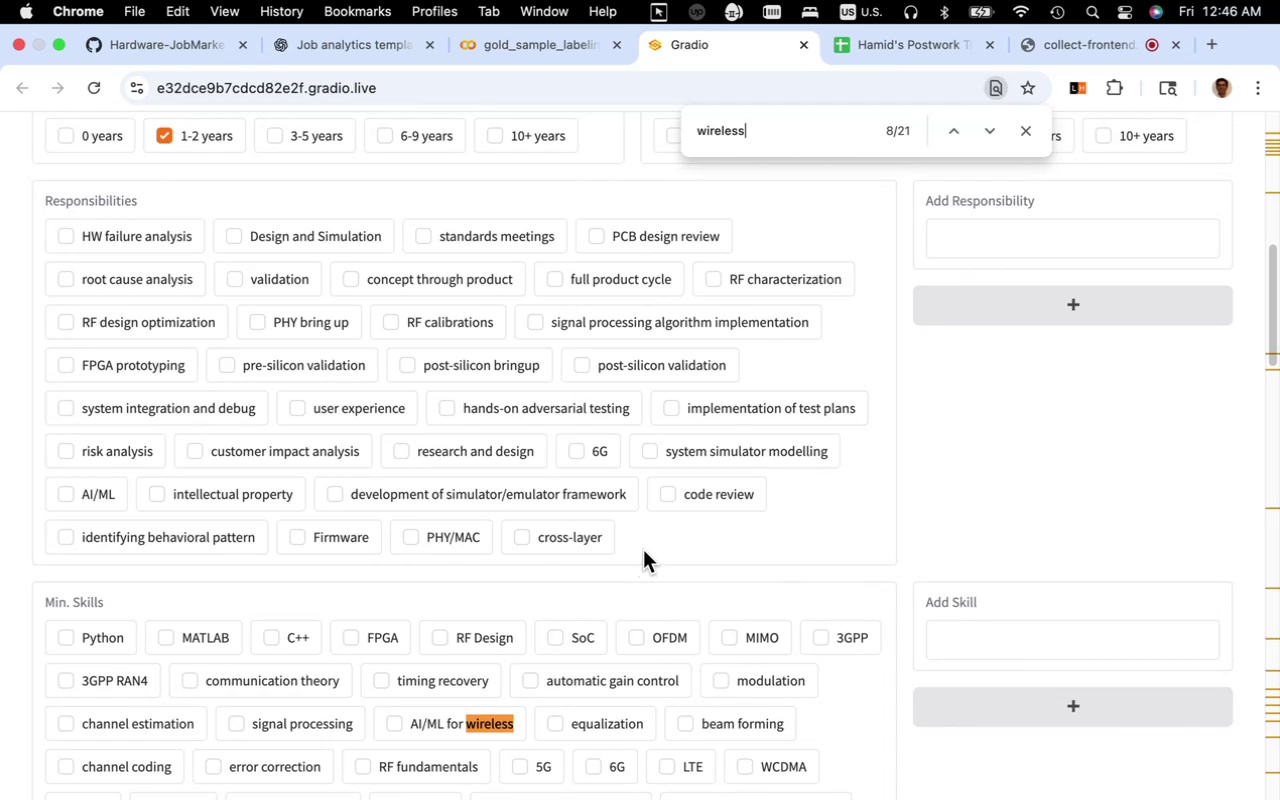 
scroll: coordinate [645, 549], scroll_direction: up, amount: 12.0
 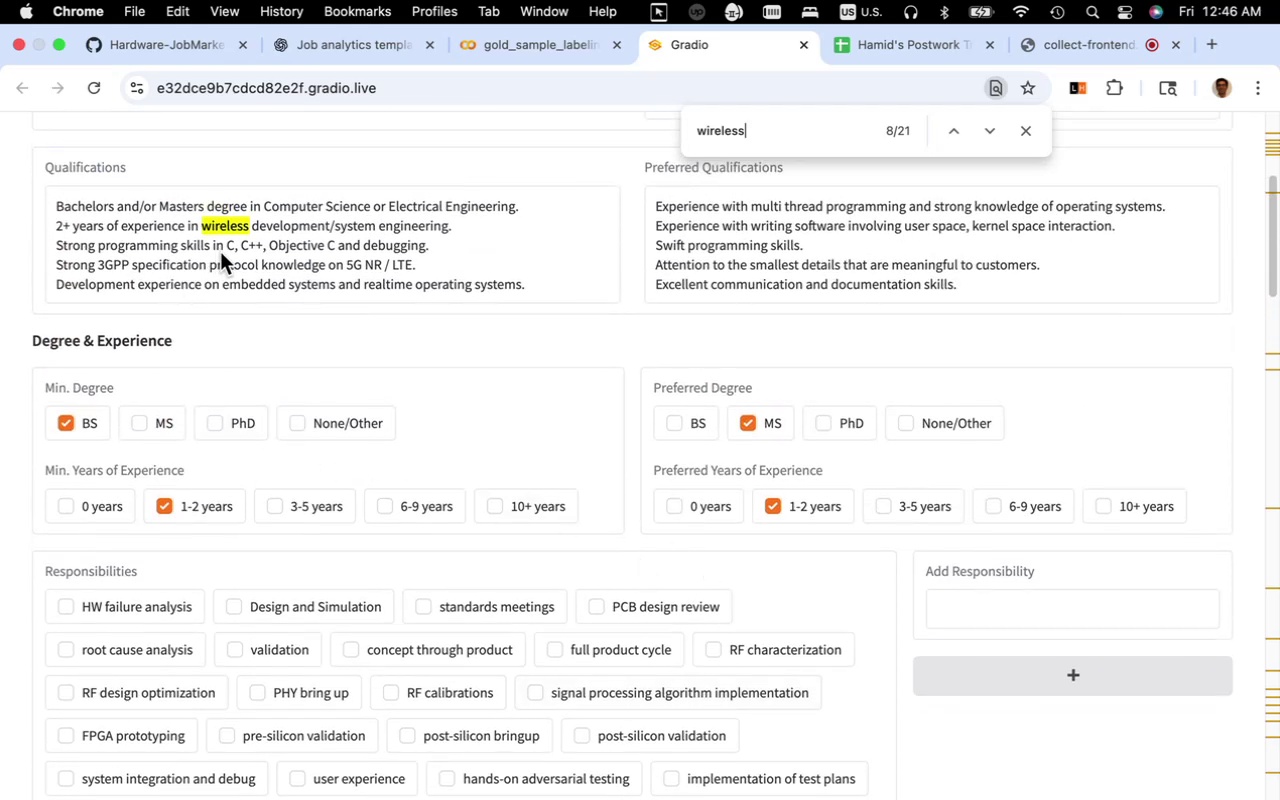 
wait(9.16)
 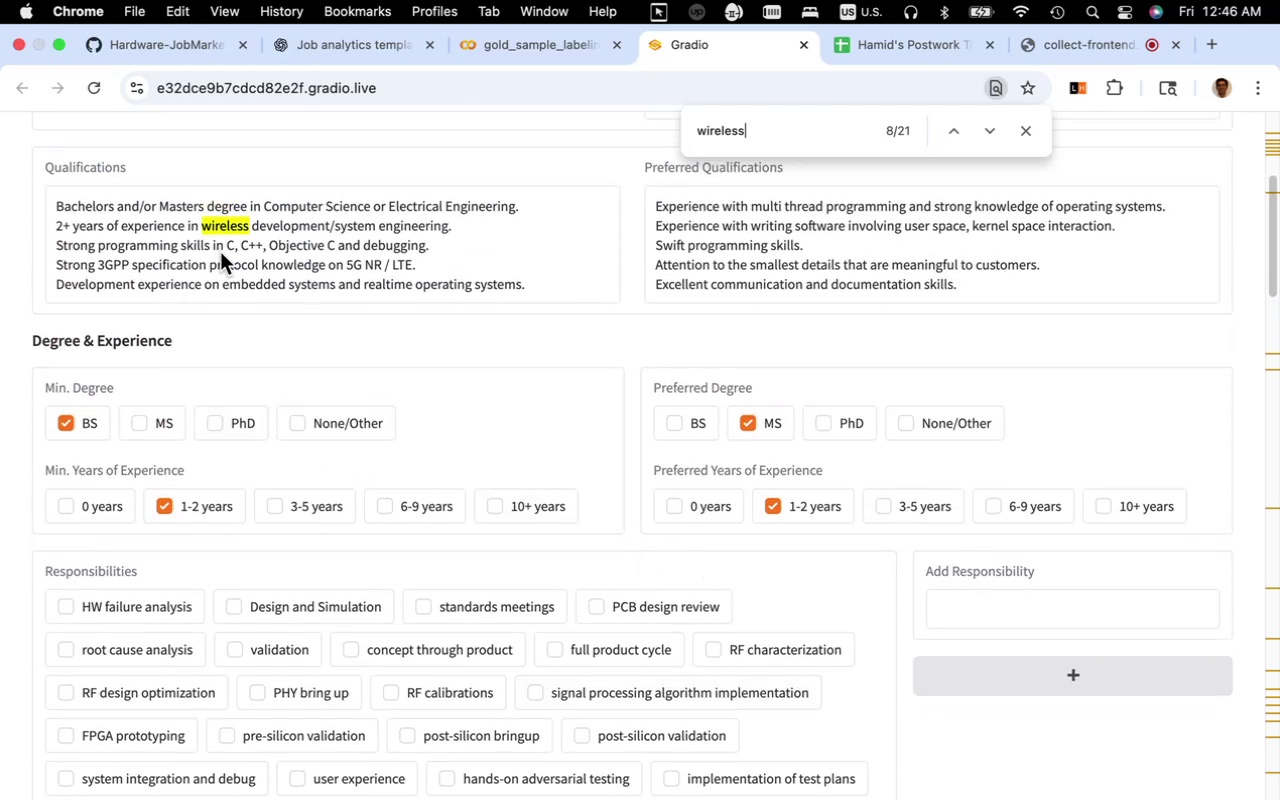 
scroll: coordinate [515, 445], scroll_direction: down, amount: 25.0
 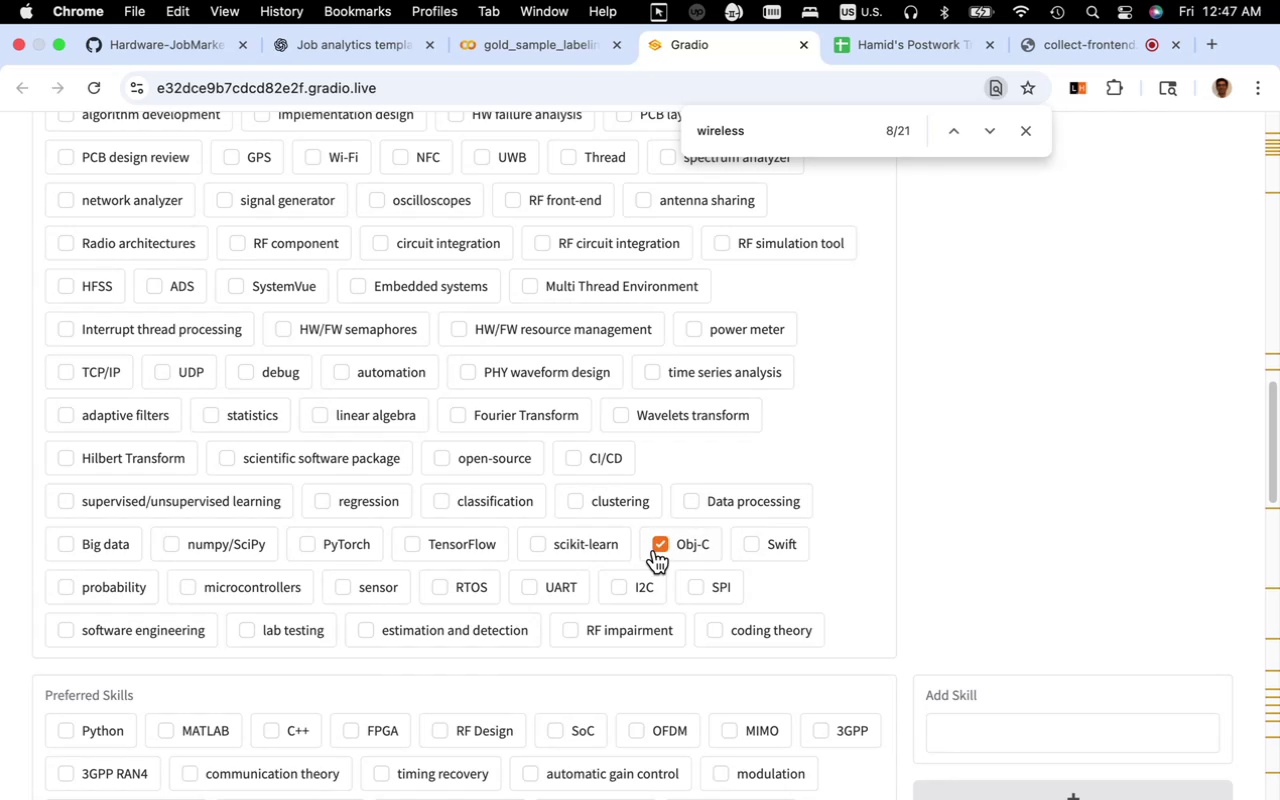 
scroll: coordinate [440, 466], scroll_direction: up, amount: 14.0
 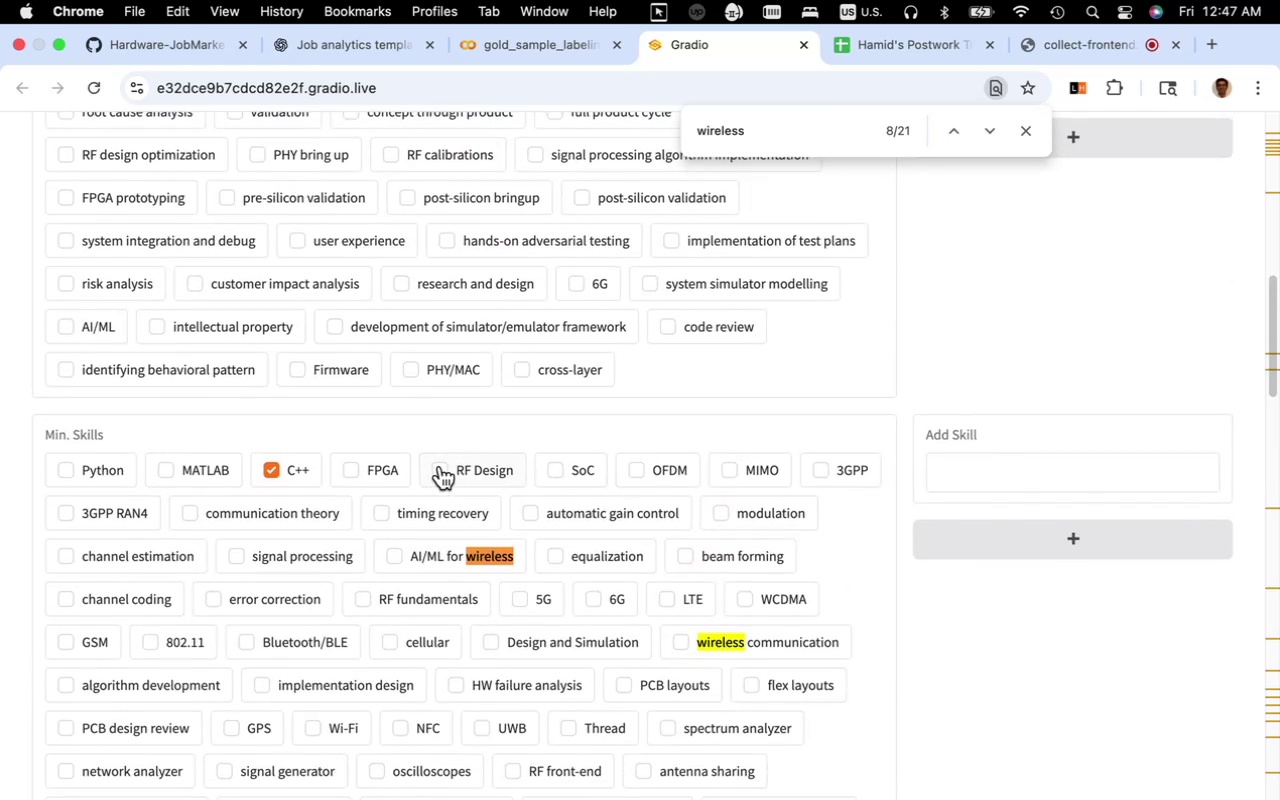 
scroll: coordinate [440, 466], scroll_direction: down, amount: 1.0
 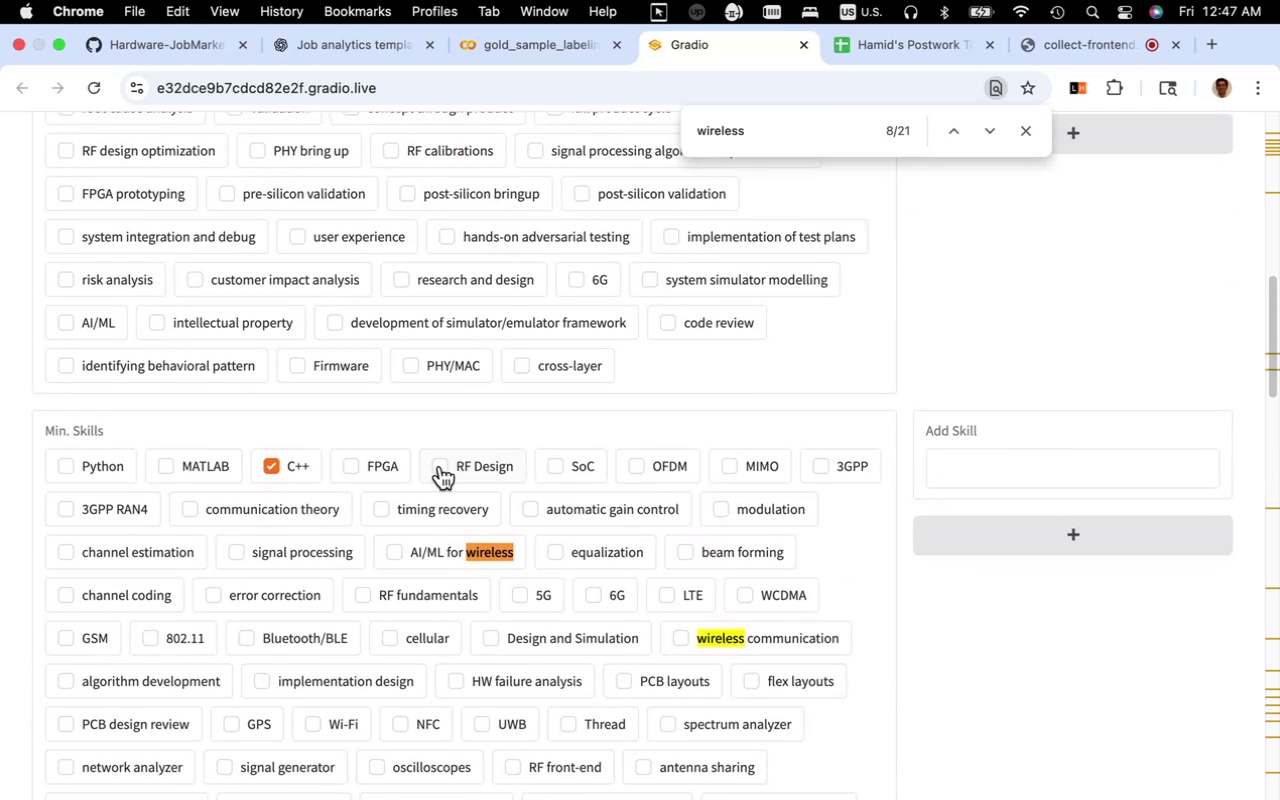 
scroll: coordinate [440, 466], scroll_direction: up, amount: 11.0
 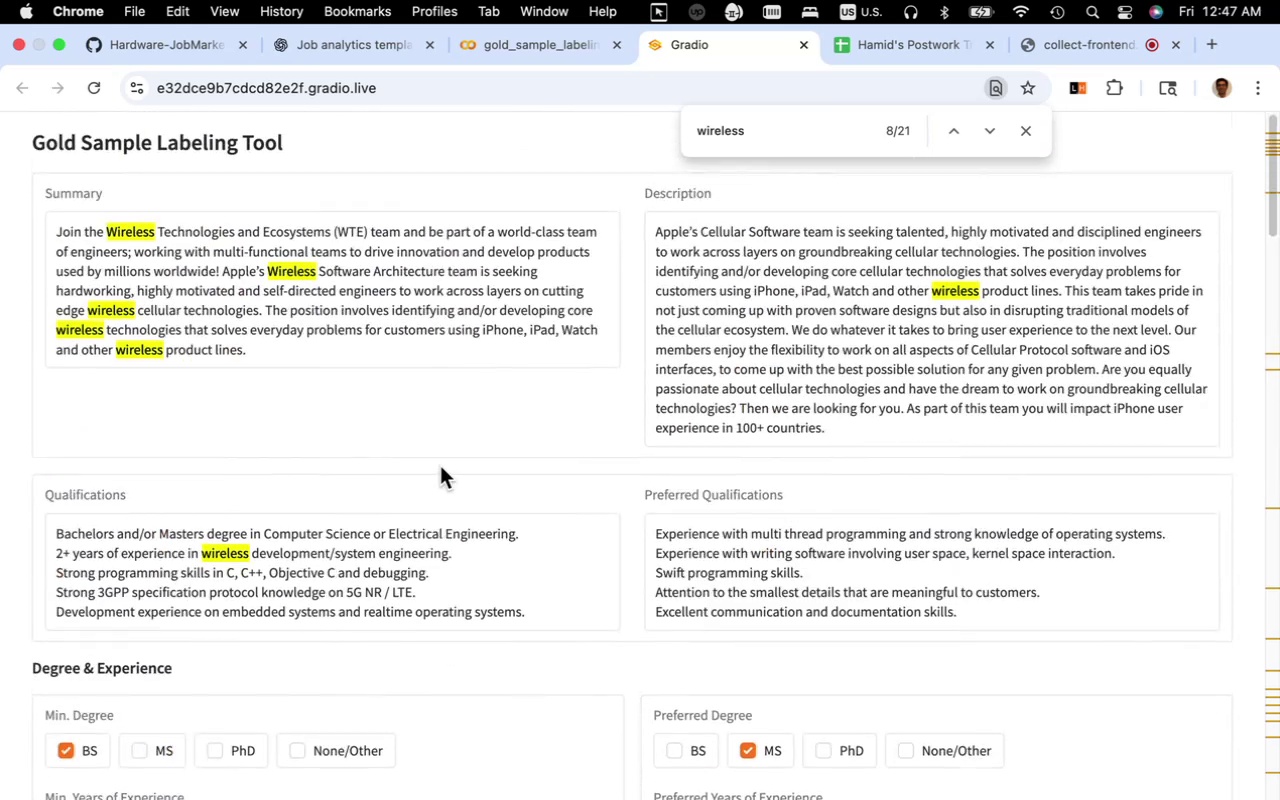 
scroll: coordinate [440, 466], scroll_direction: down, amount: 3.0
 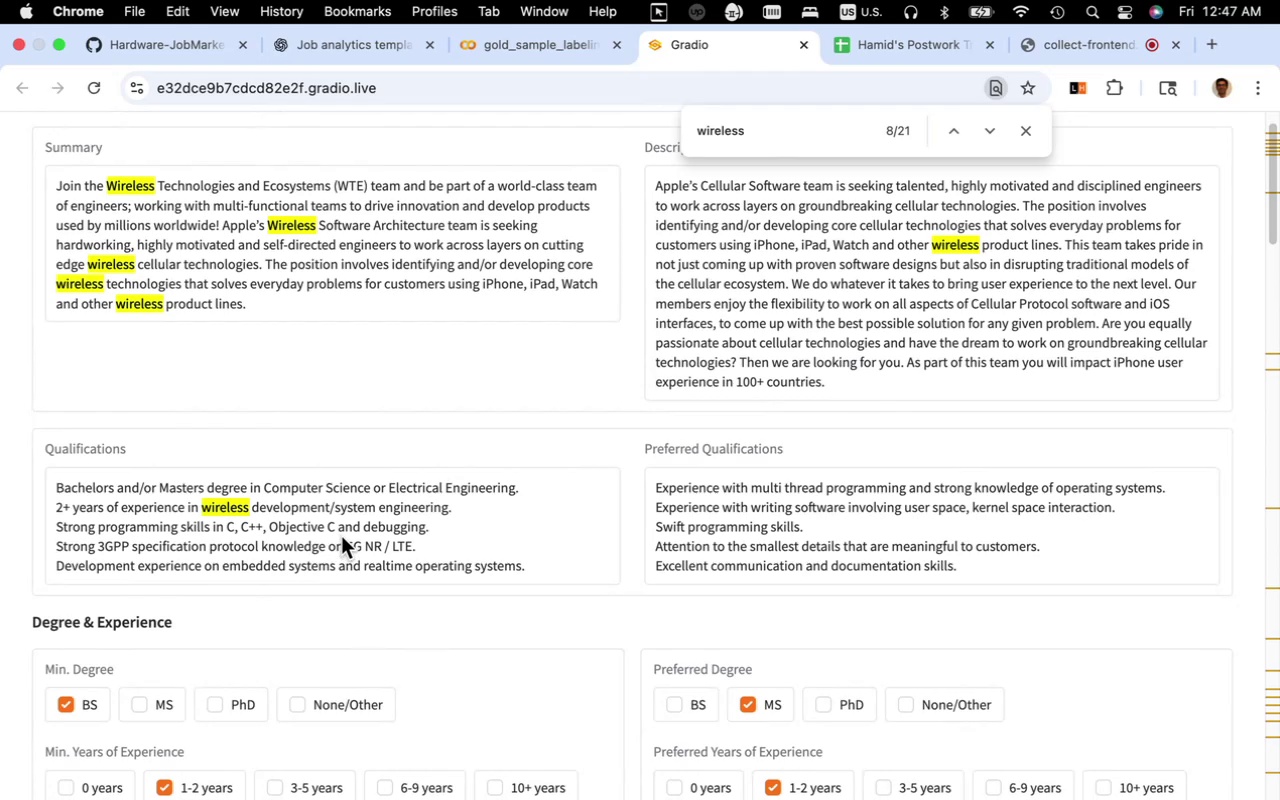 
left_click_drag(start_coordinate=[333, 532], to_coordinate=[272, 529])
 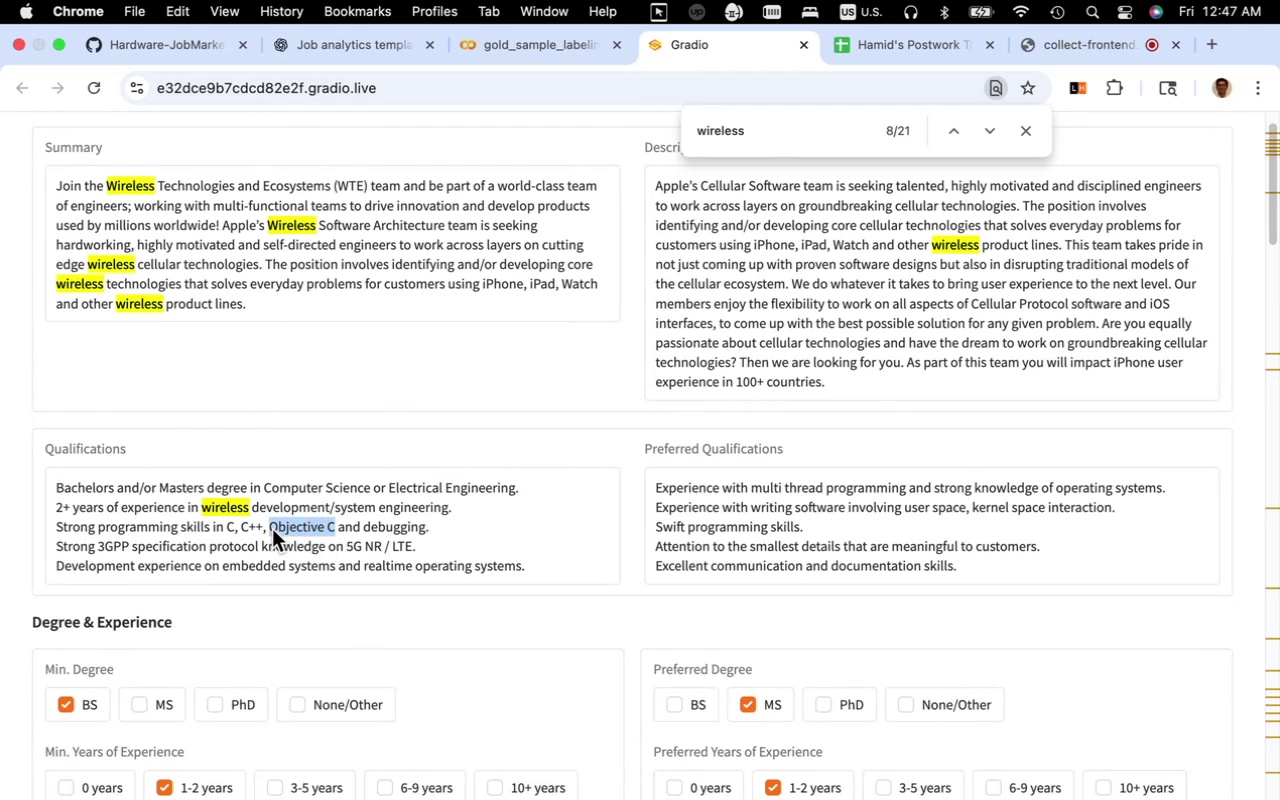 
key(Meta+C)
 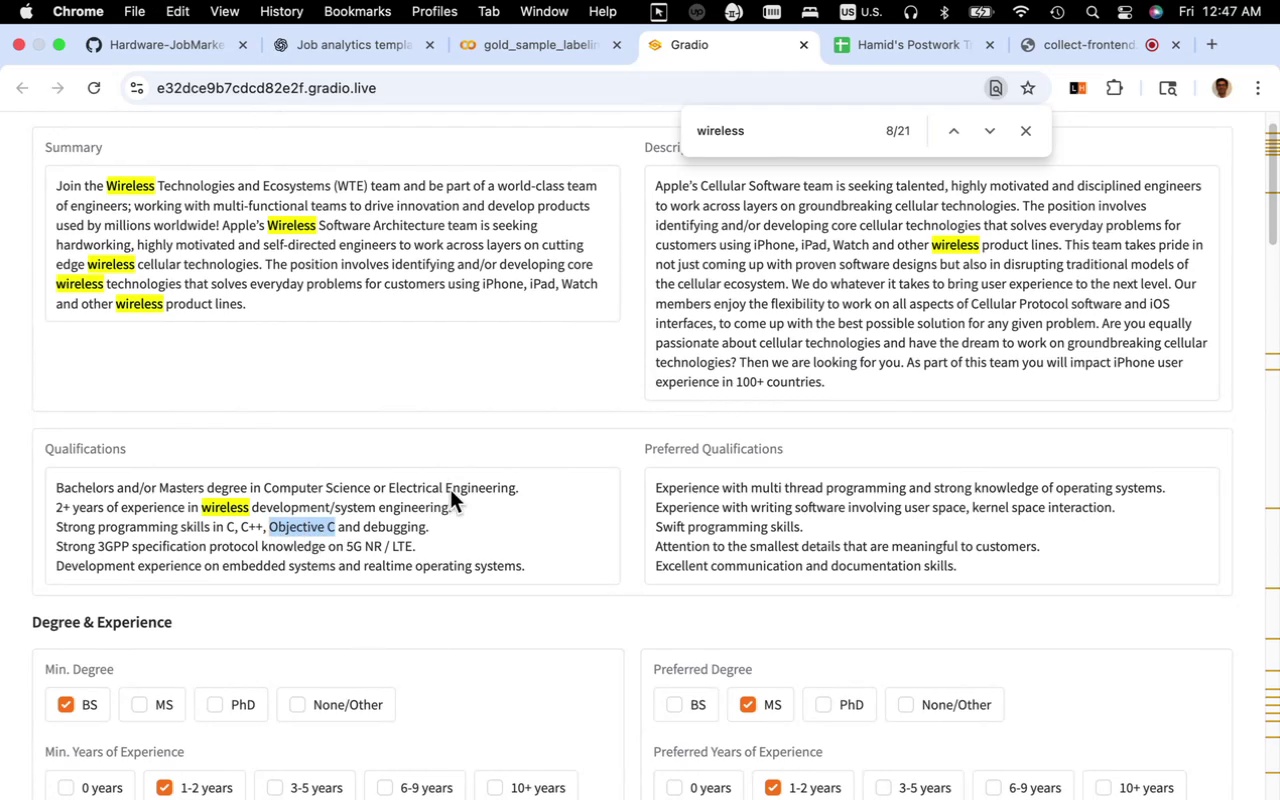 
scroll: coordinate [614, 484], scroll_direction: down, amount: 27.0
 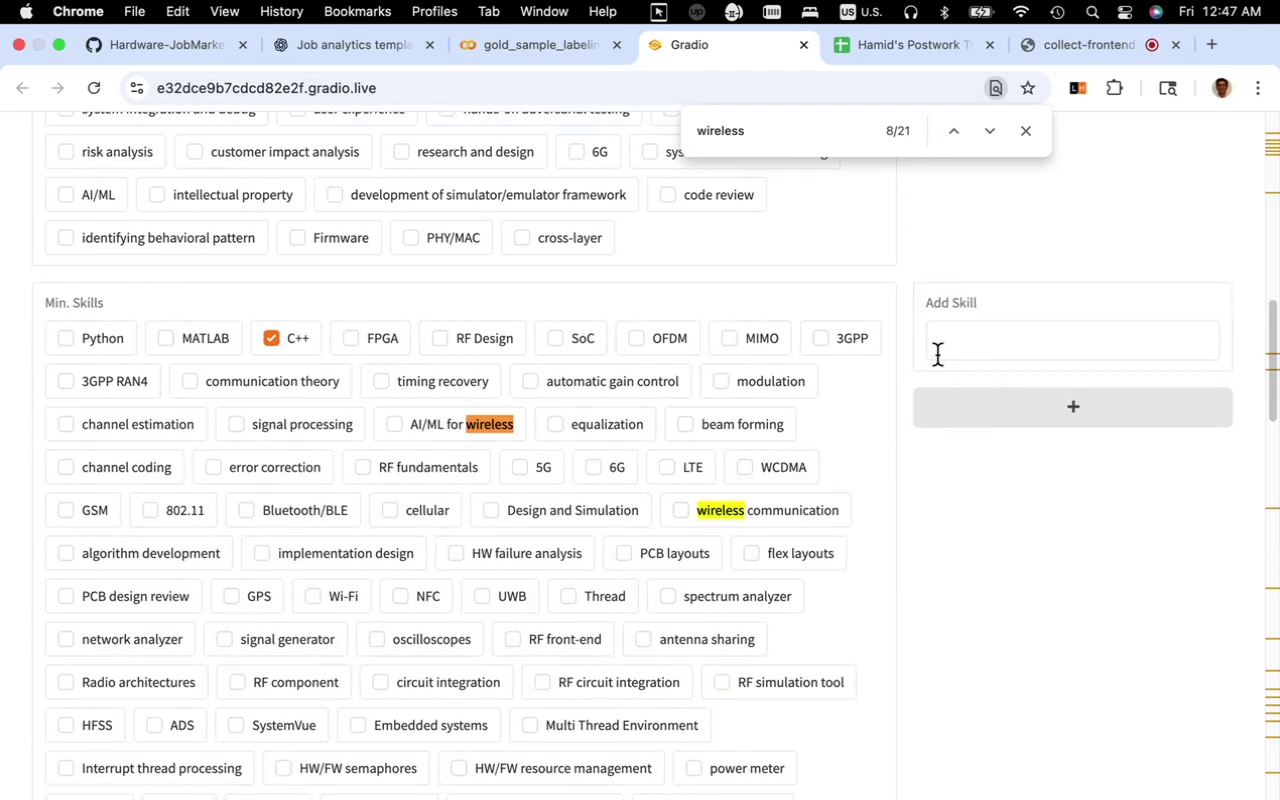 
left_click([943, 349])
 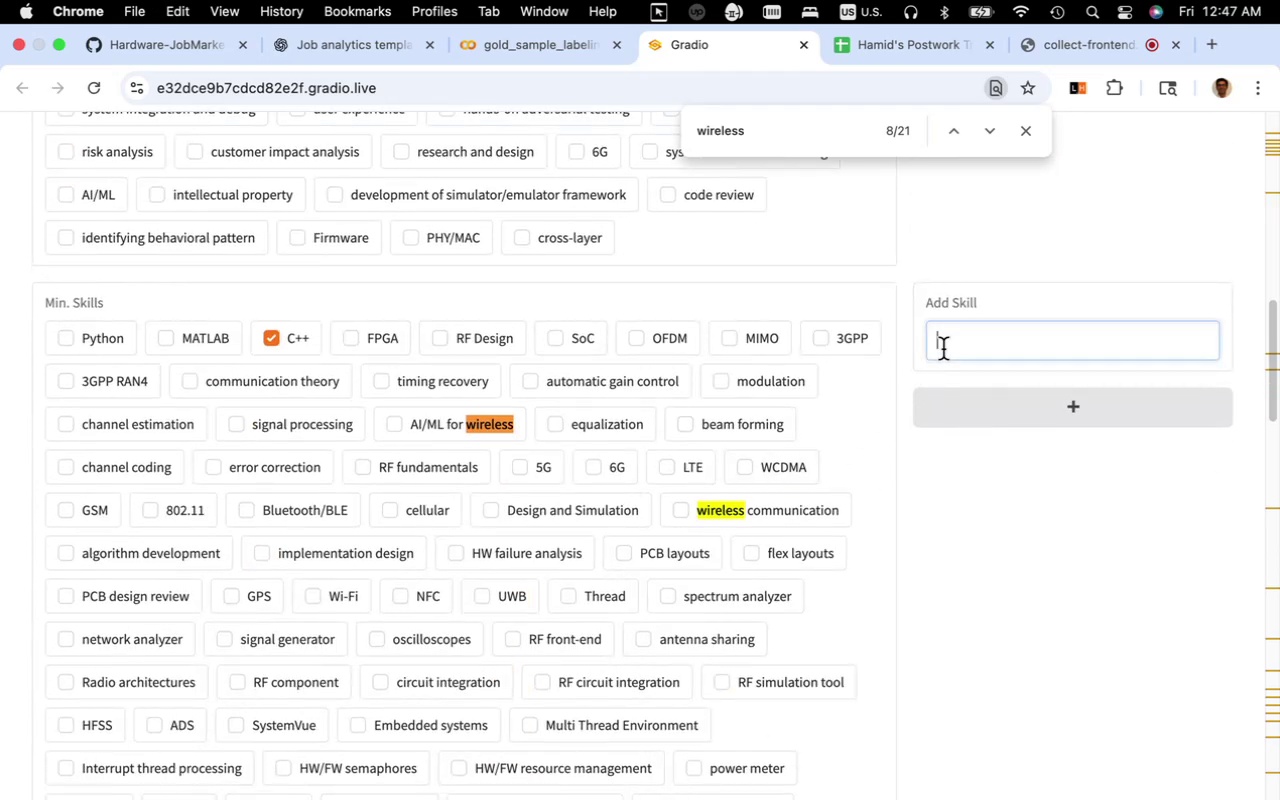 
key(Meta+V)
 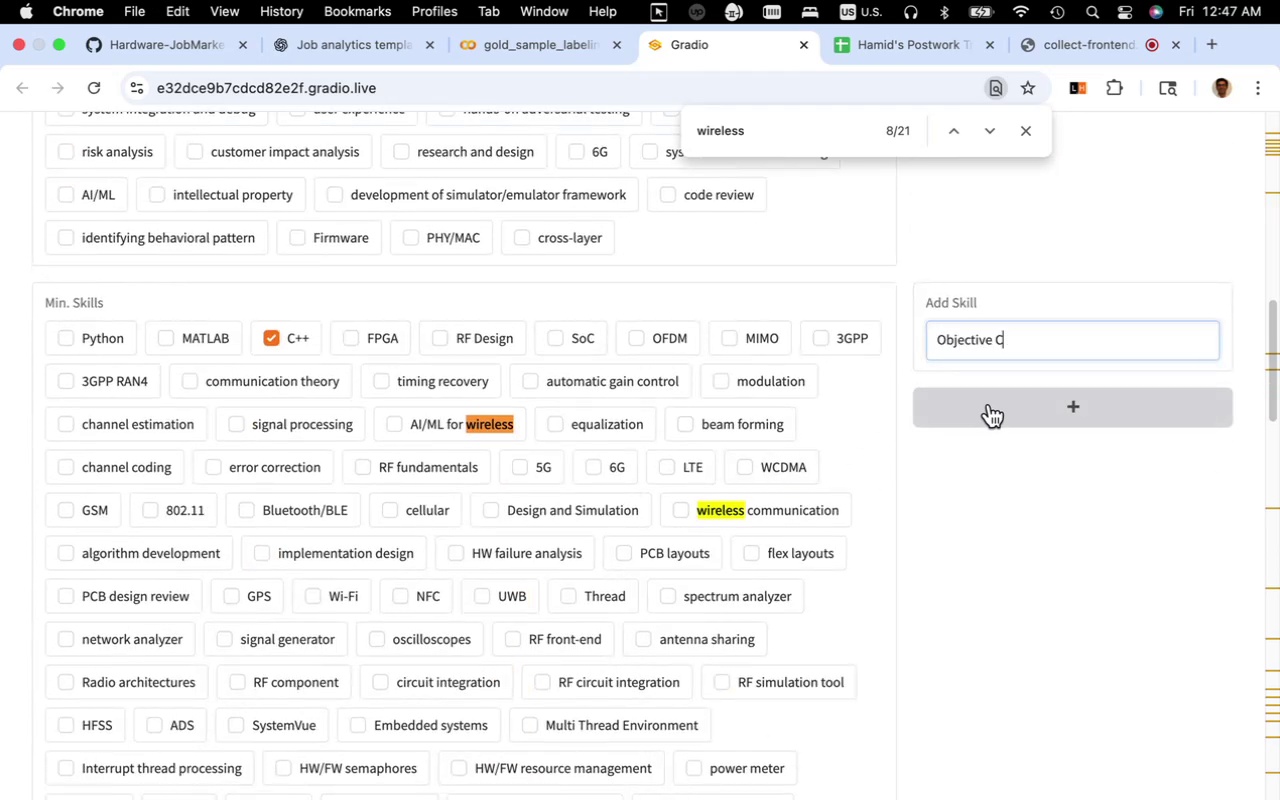 
left_click([989, 404])
 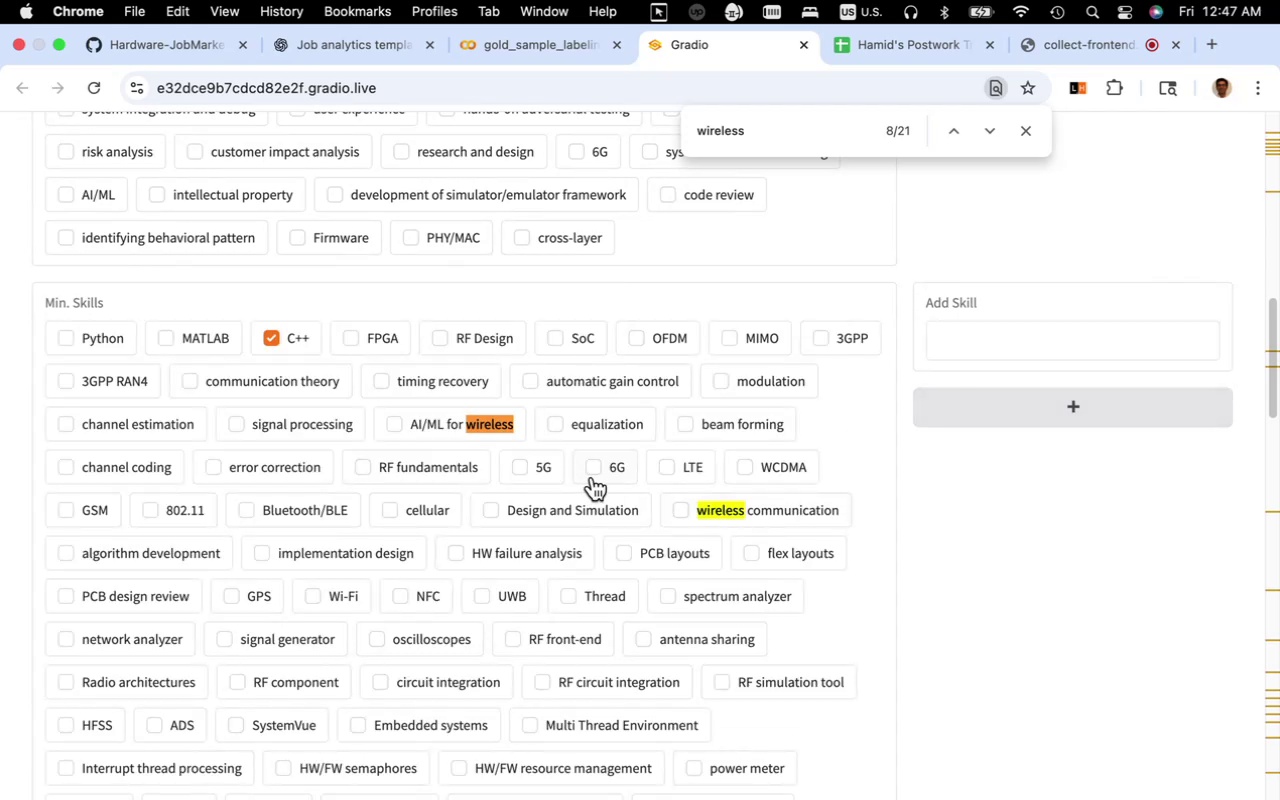 
scroll: coordinate [593, 475], scroll_direction: down, amount: 7.0
 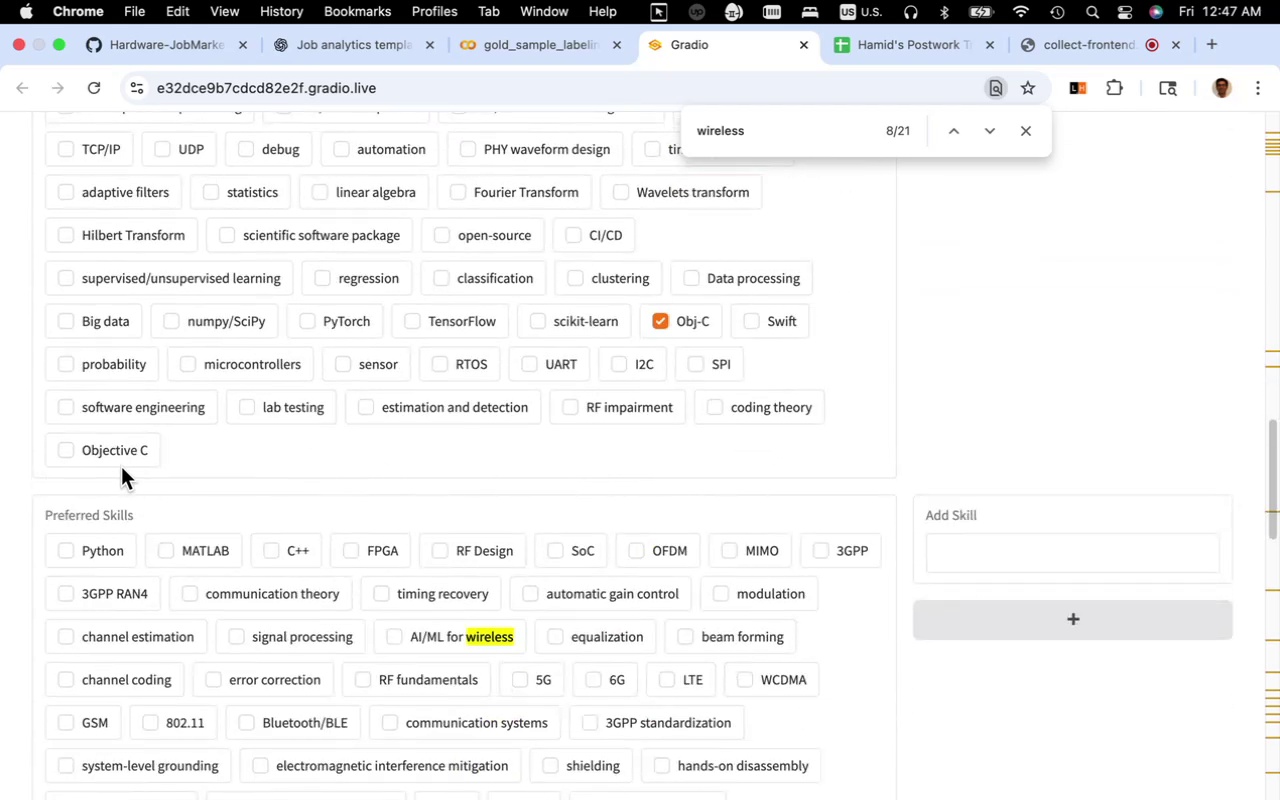 
left_click([122, 463])
 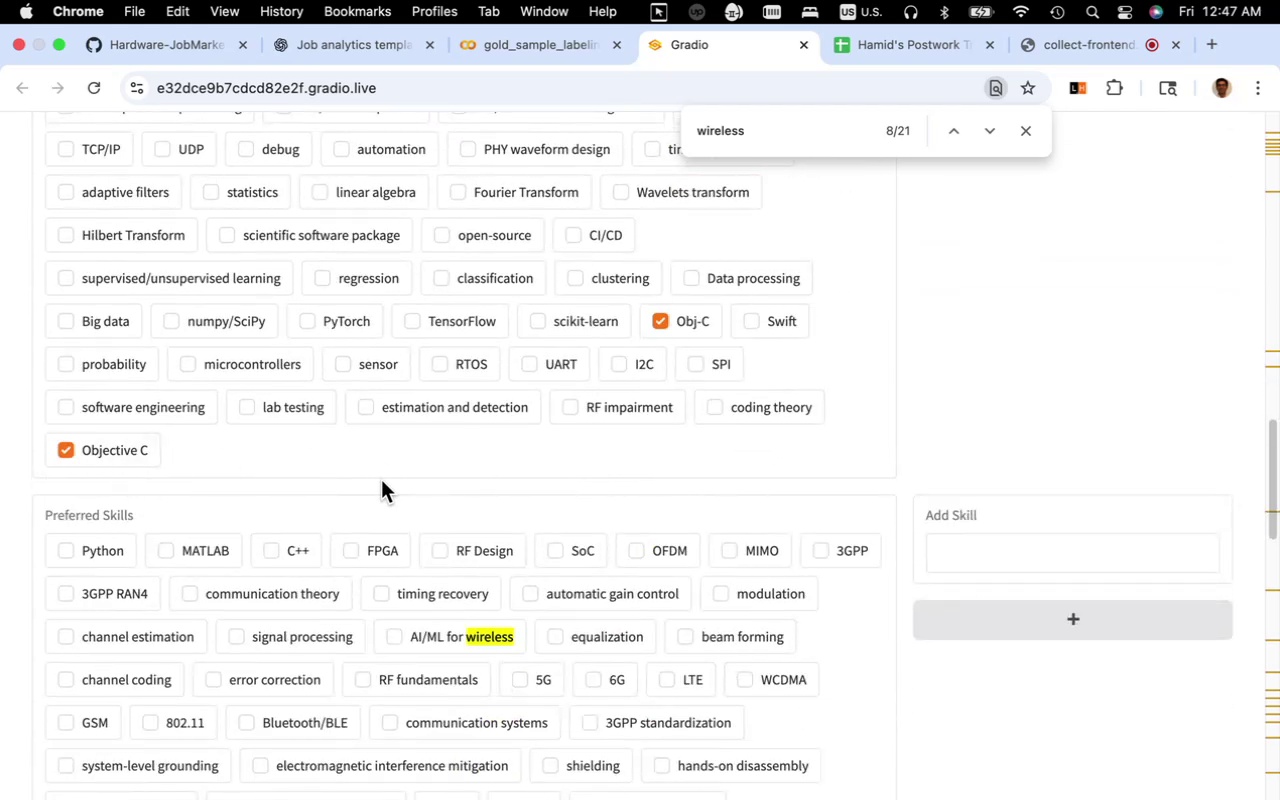 
scroll: coordinate [396, 480], scroll_direction: up, amount: 15.0
 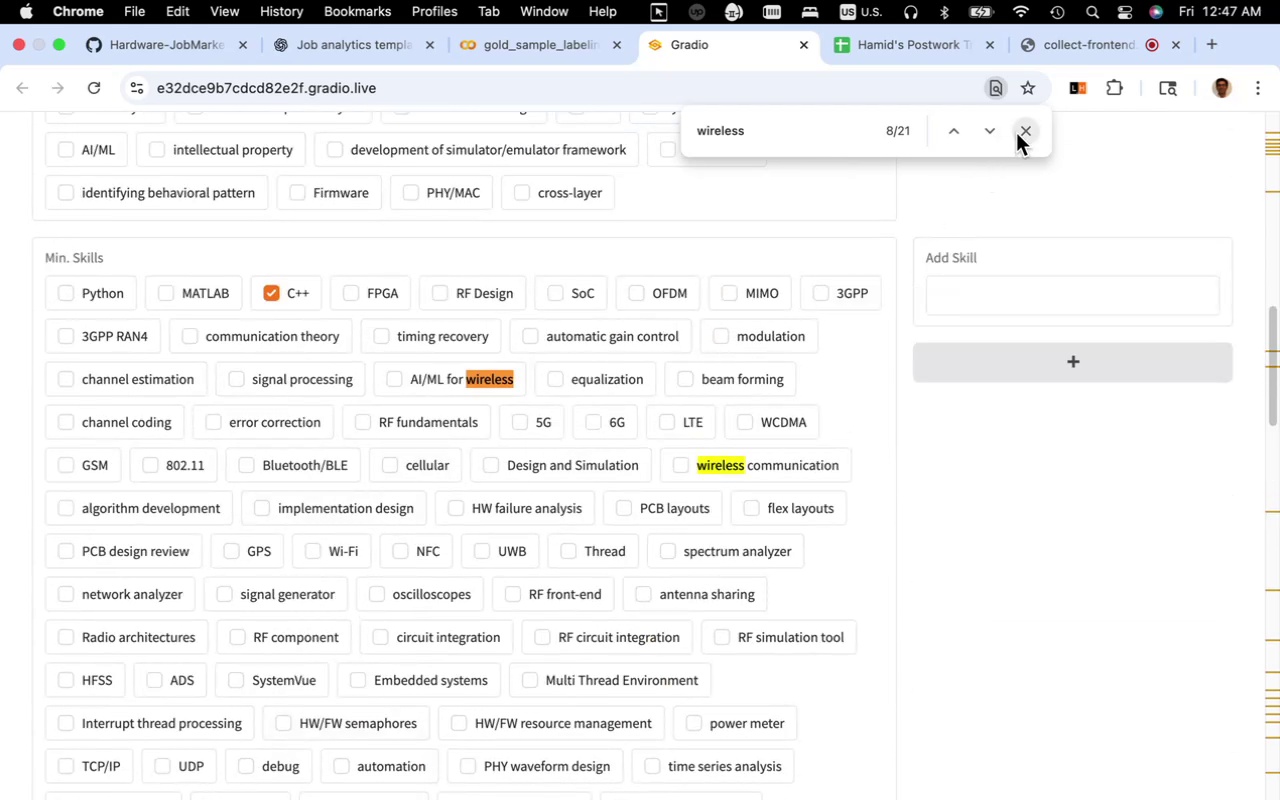 
left_click([1022, 131])
 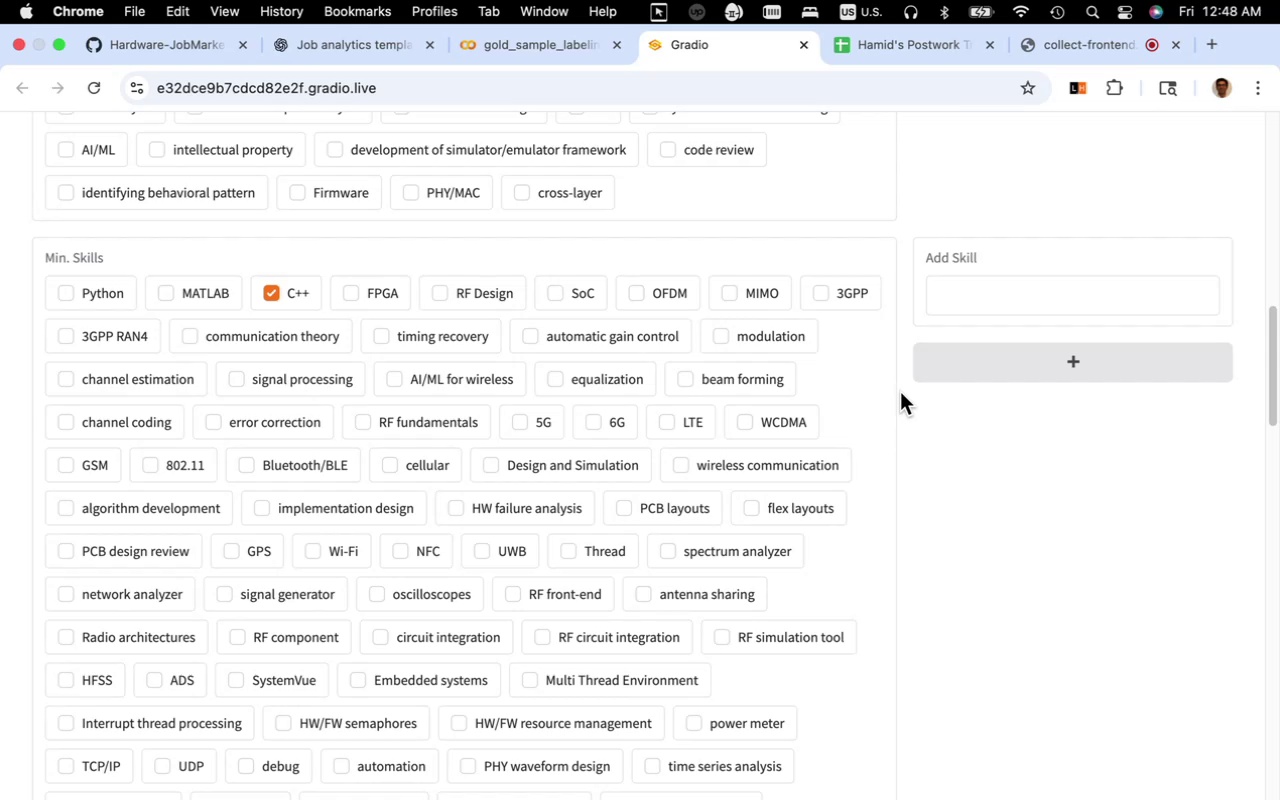 
wait(40.75)
 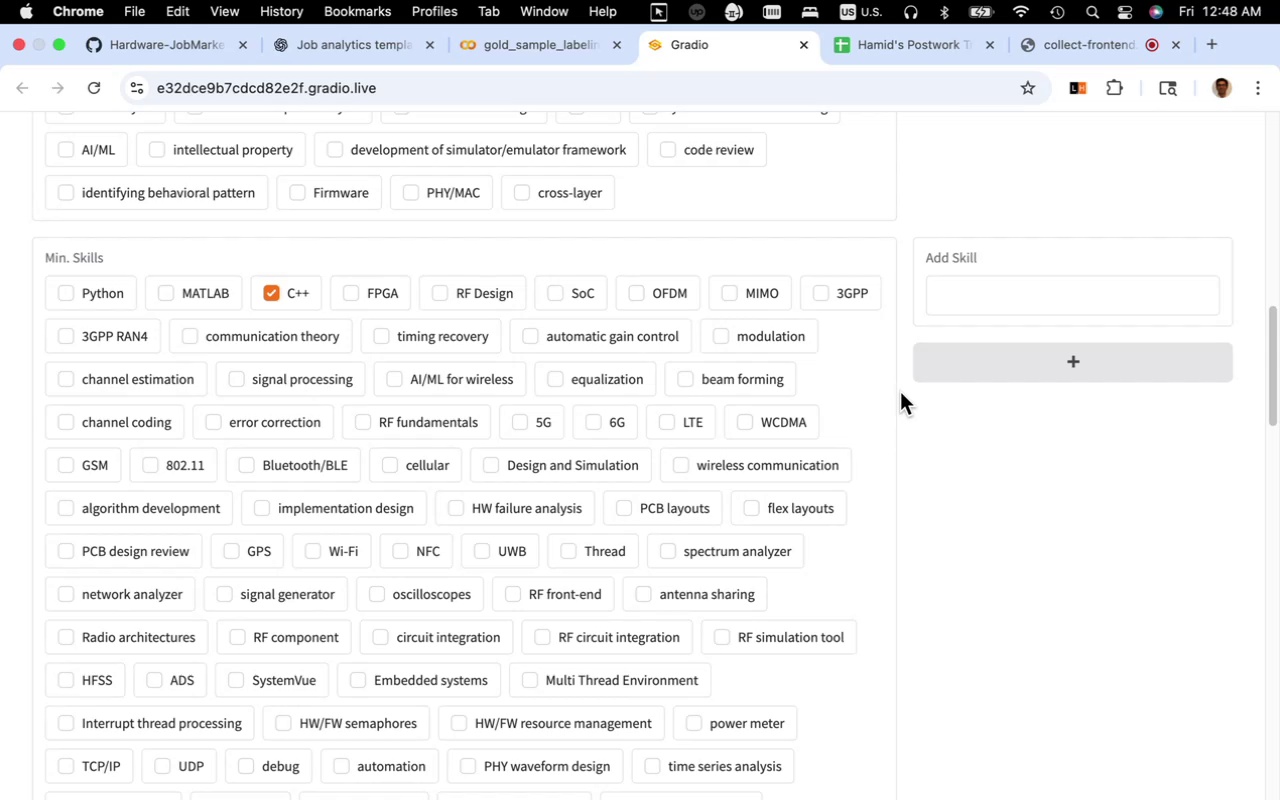 
scroll: coordinate [566, 466], scroll_direction: up, amount: 20.0
 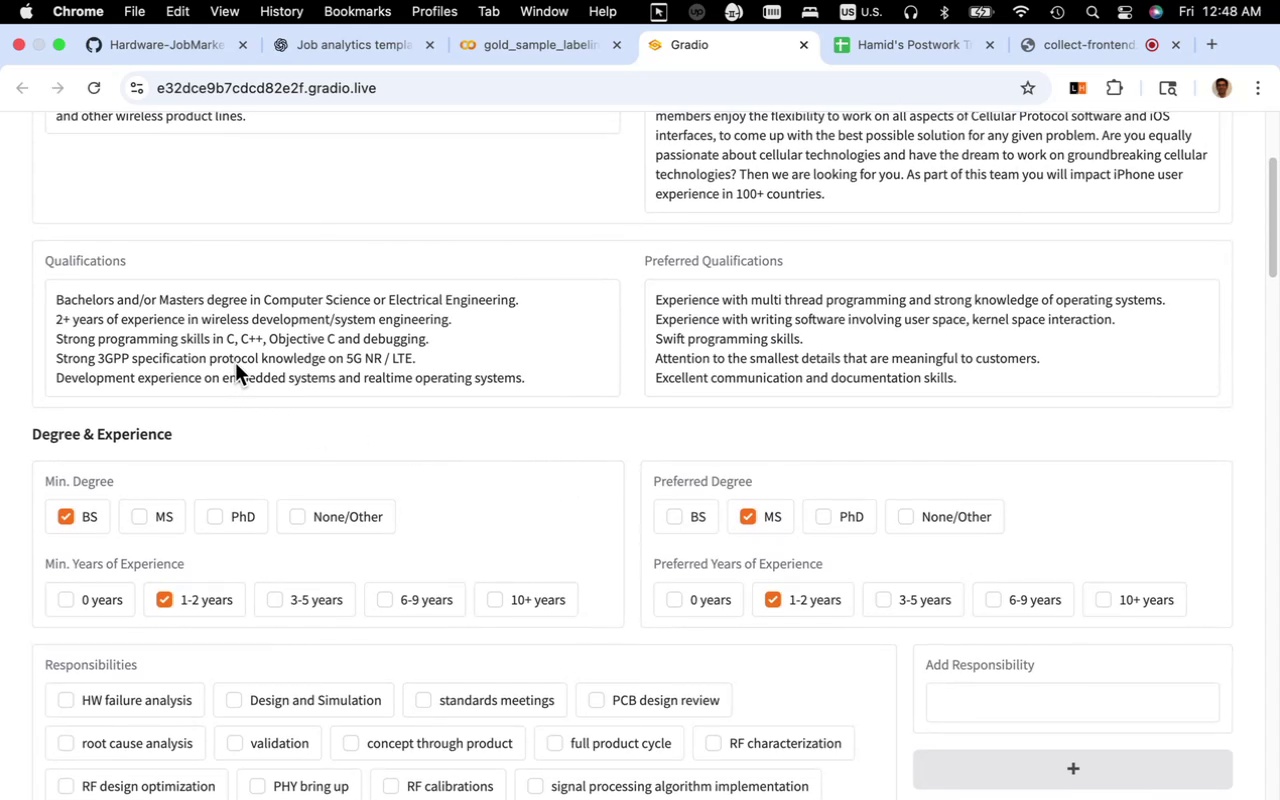 
wait(5.67)
 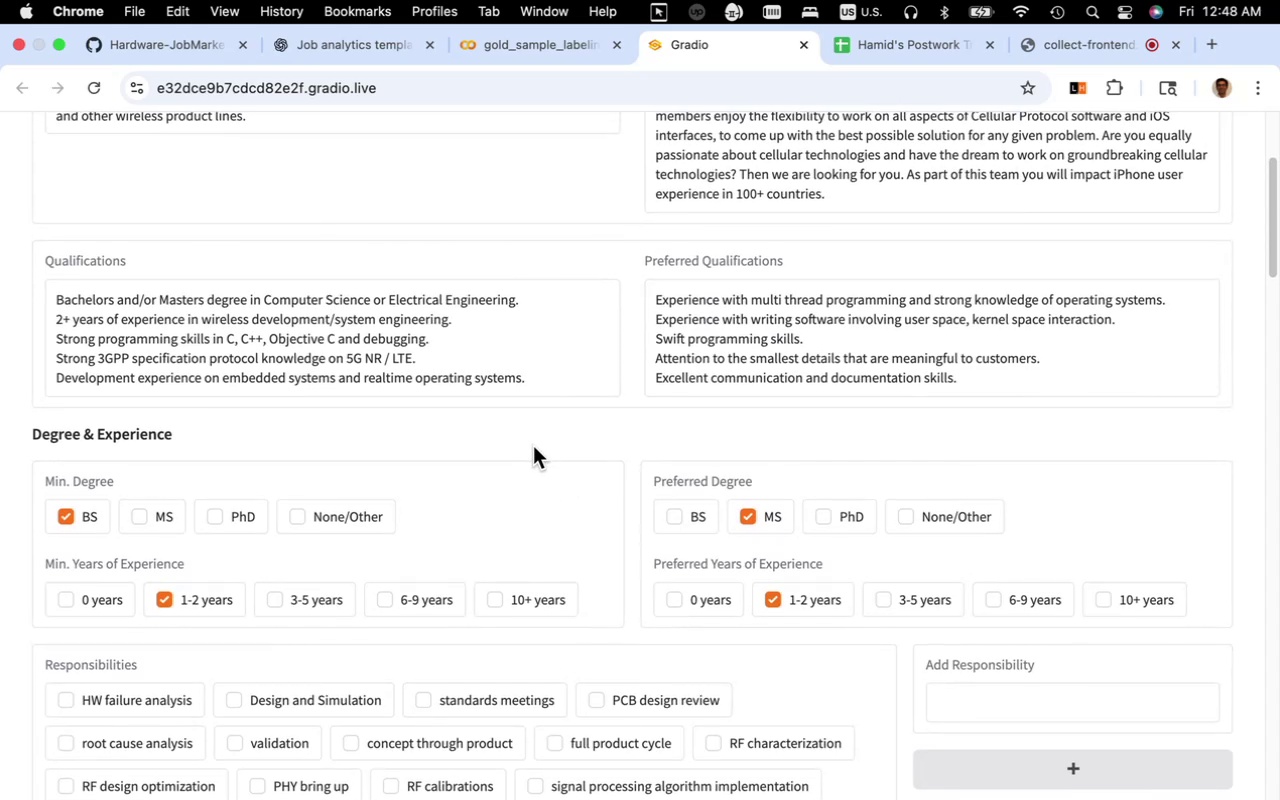 
scroll: coordinate [414, 524], scroll_direction: down, amount: 18.0
 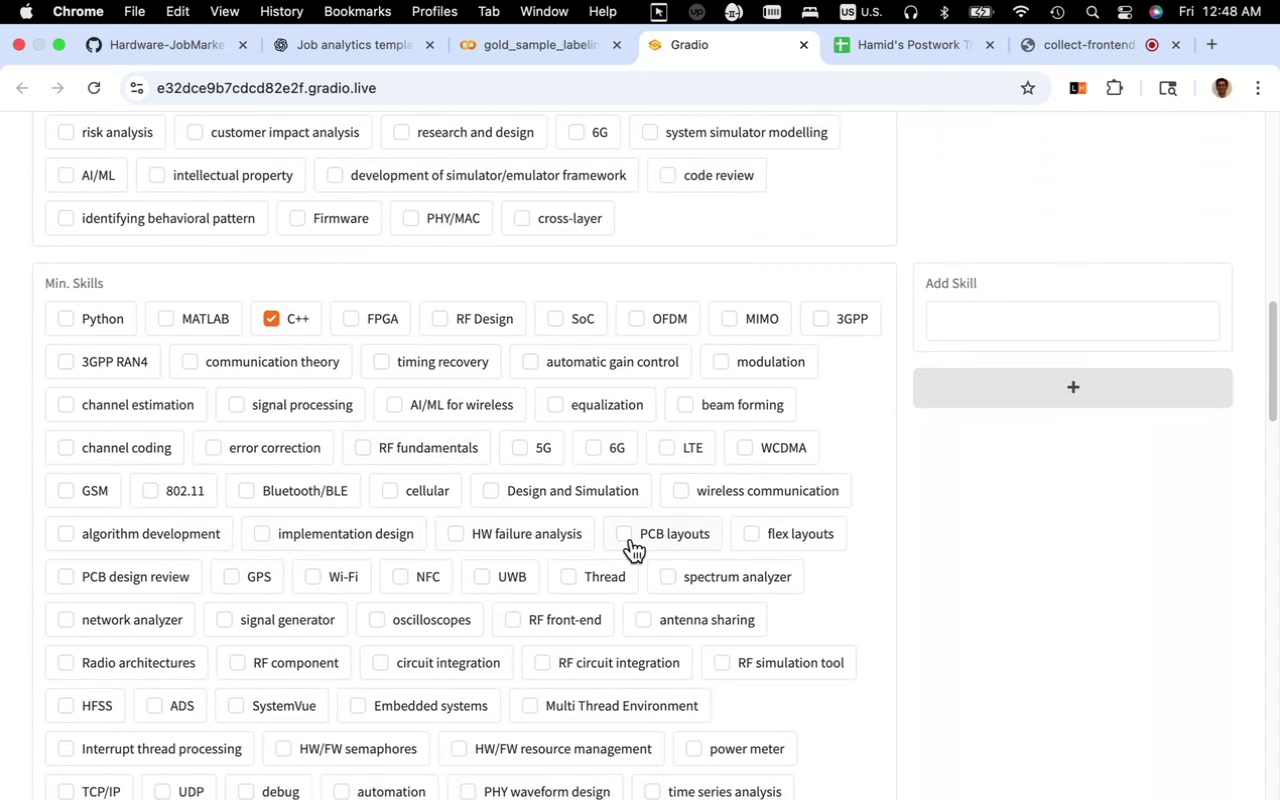 
key(Meta+F)
 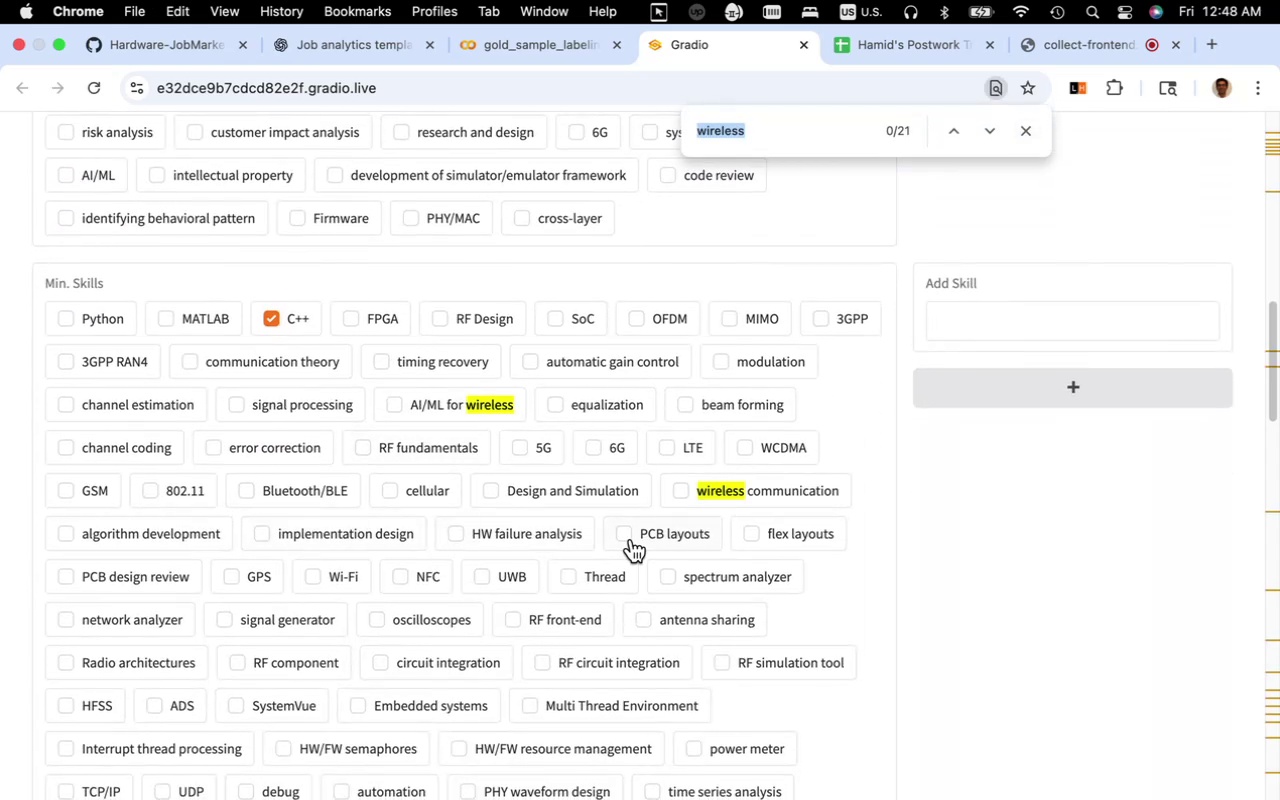 
type(debugg)
 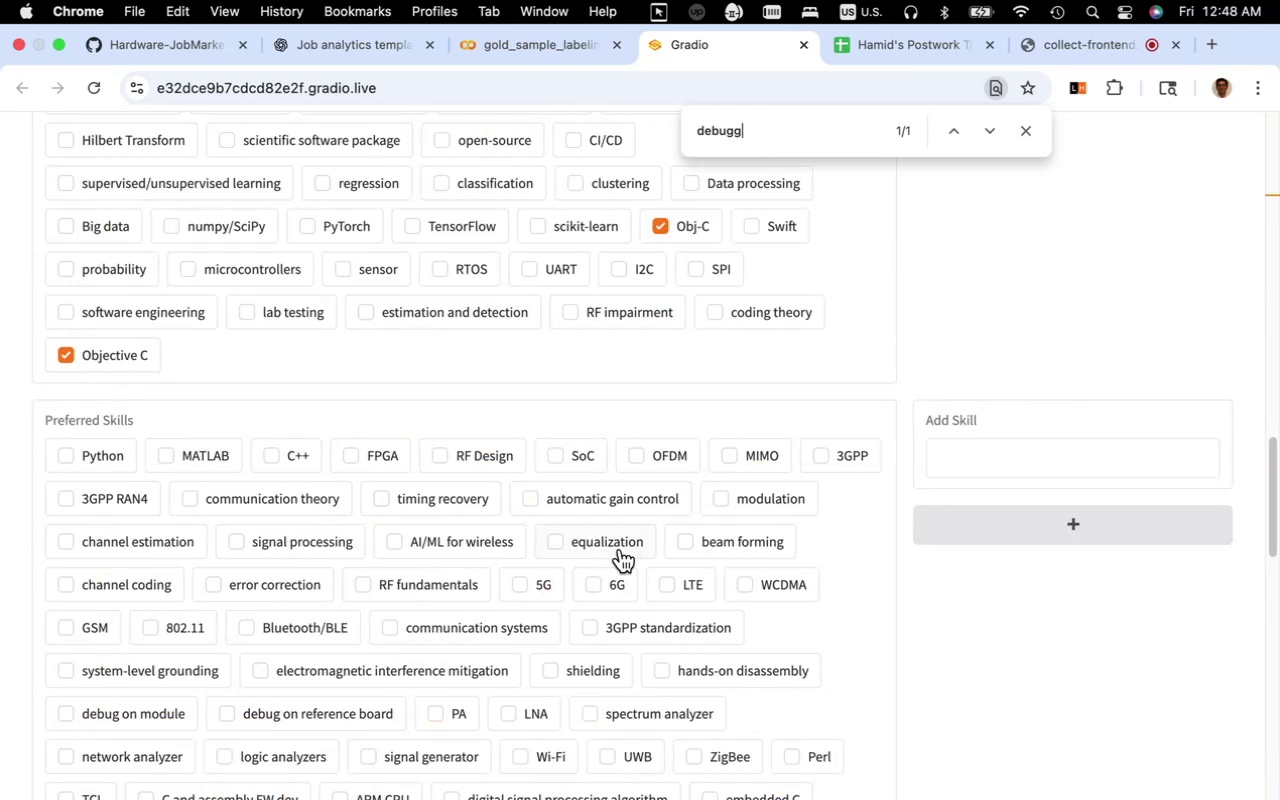 
scroll: coordinate [620, 551], scroll_direction: down, amount: 8.0
 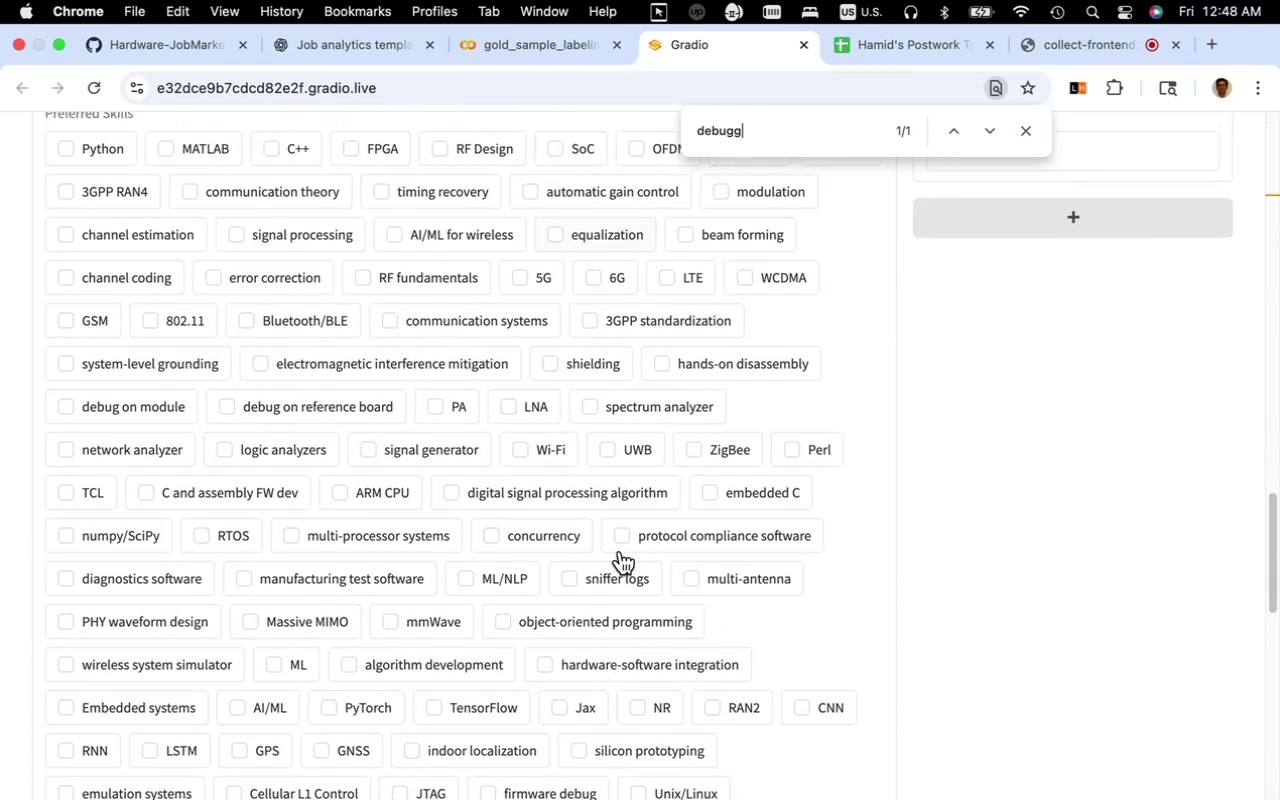 
key(Backspace)
 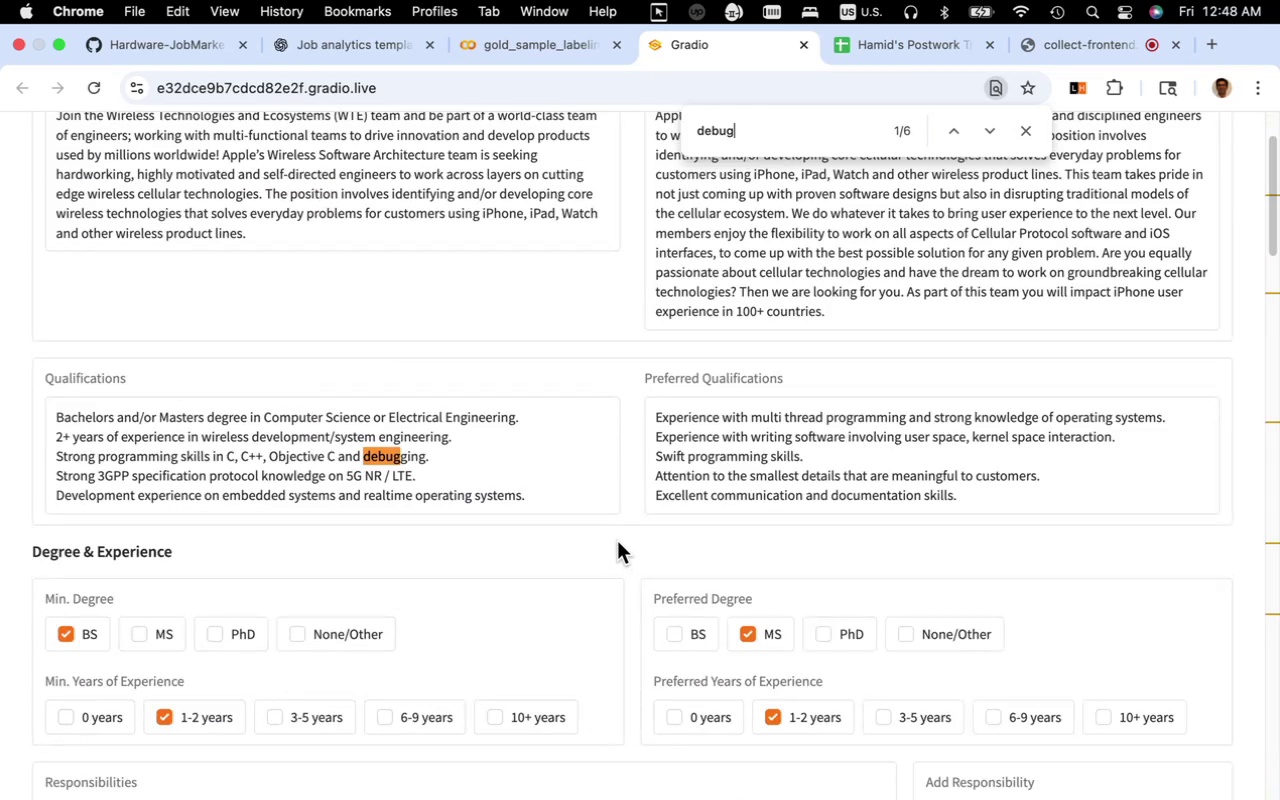 
scroll: coordinate [619, 536], scroll_direction: down, amount: 12.0
 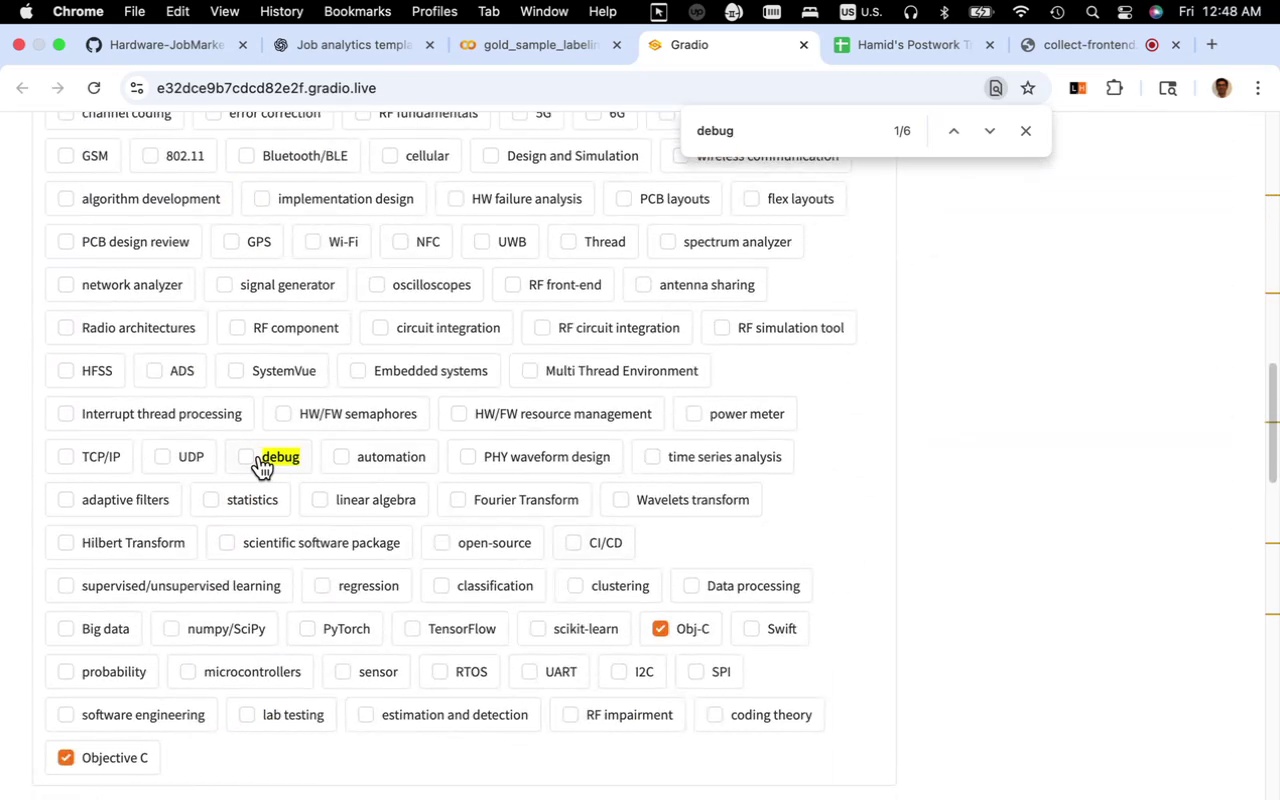 
left_click([250, 456])
 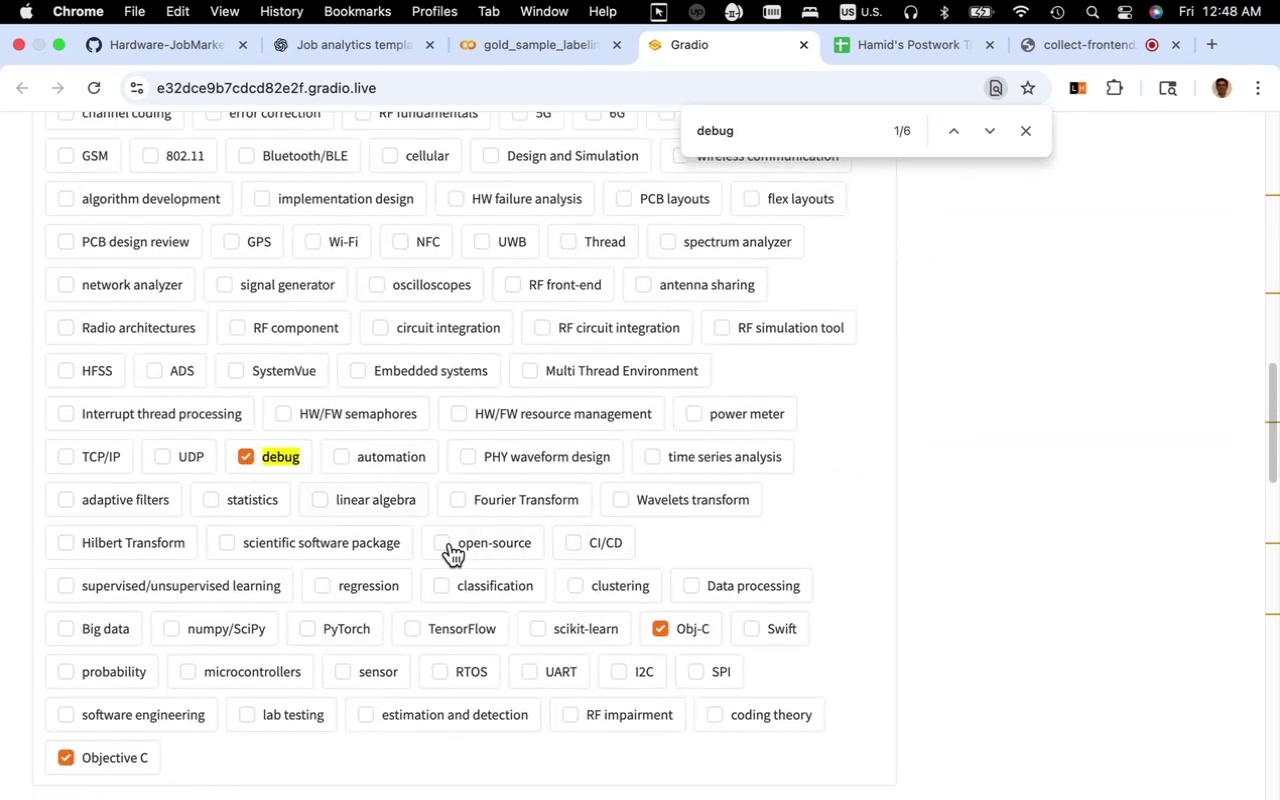 
scroll: coordinate [454, 543], scroll_direction: up, amount: 16.0
 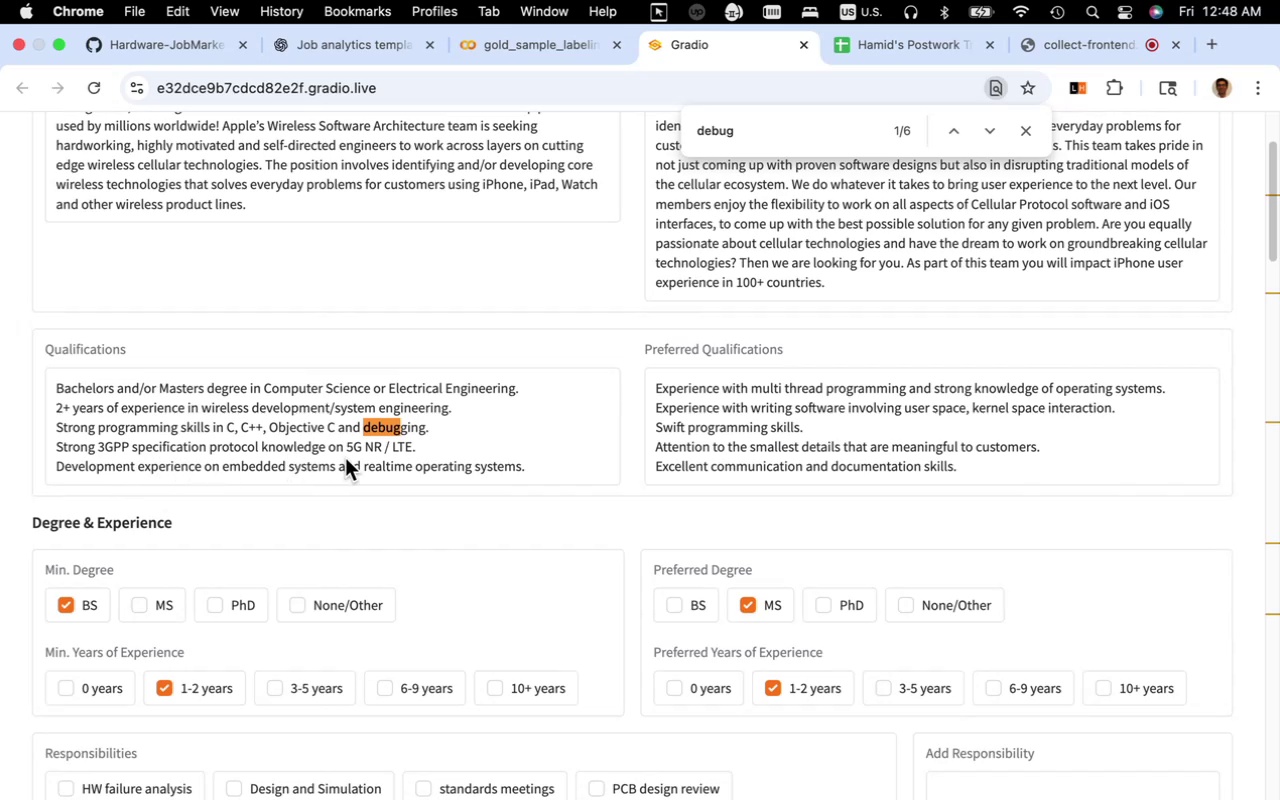 
wait(5.9)
 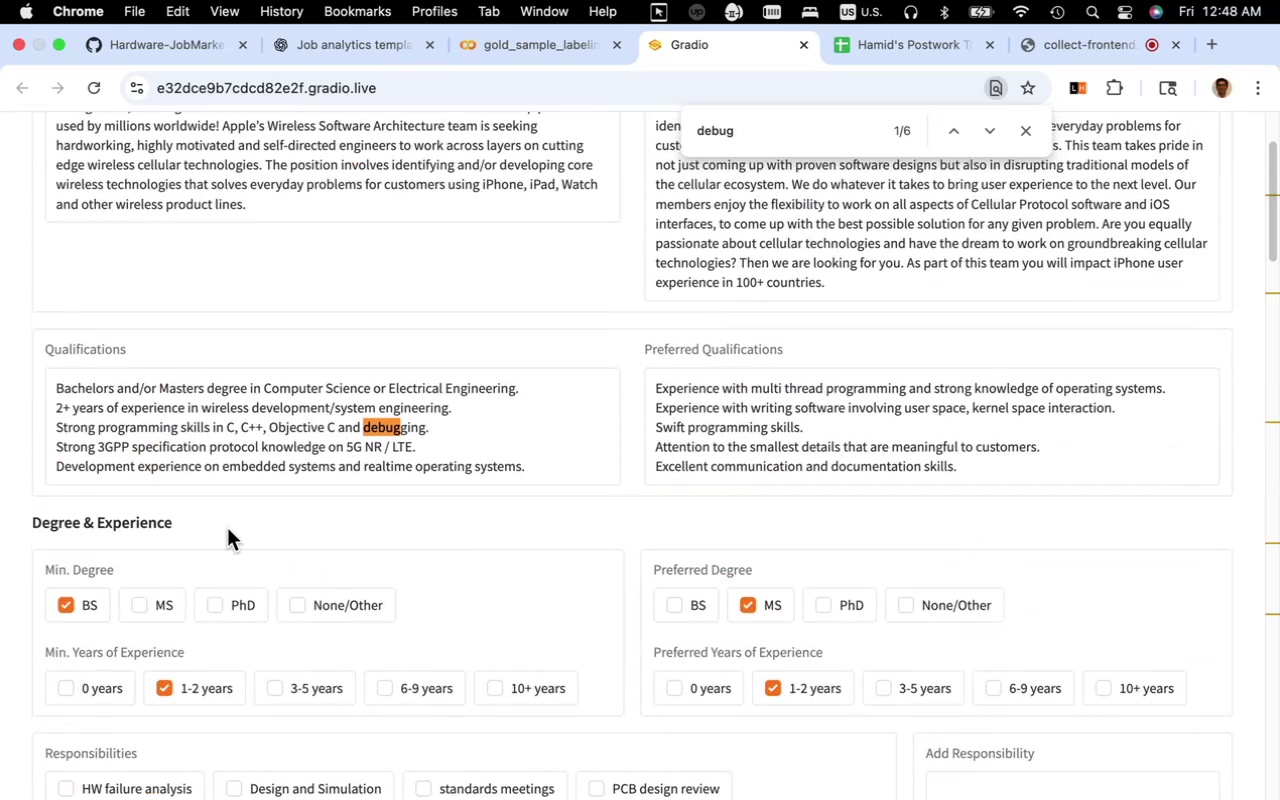 
scroll: coordinate [388, 486], scroll_direction: down, amount: 26.0
 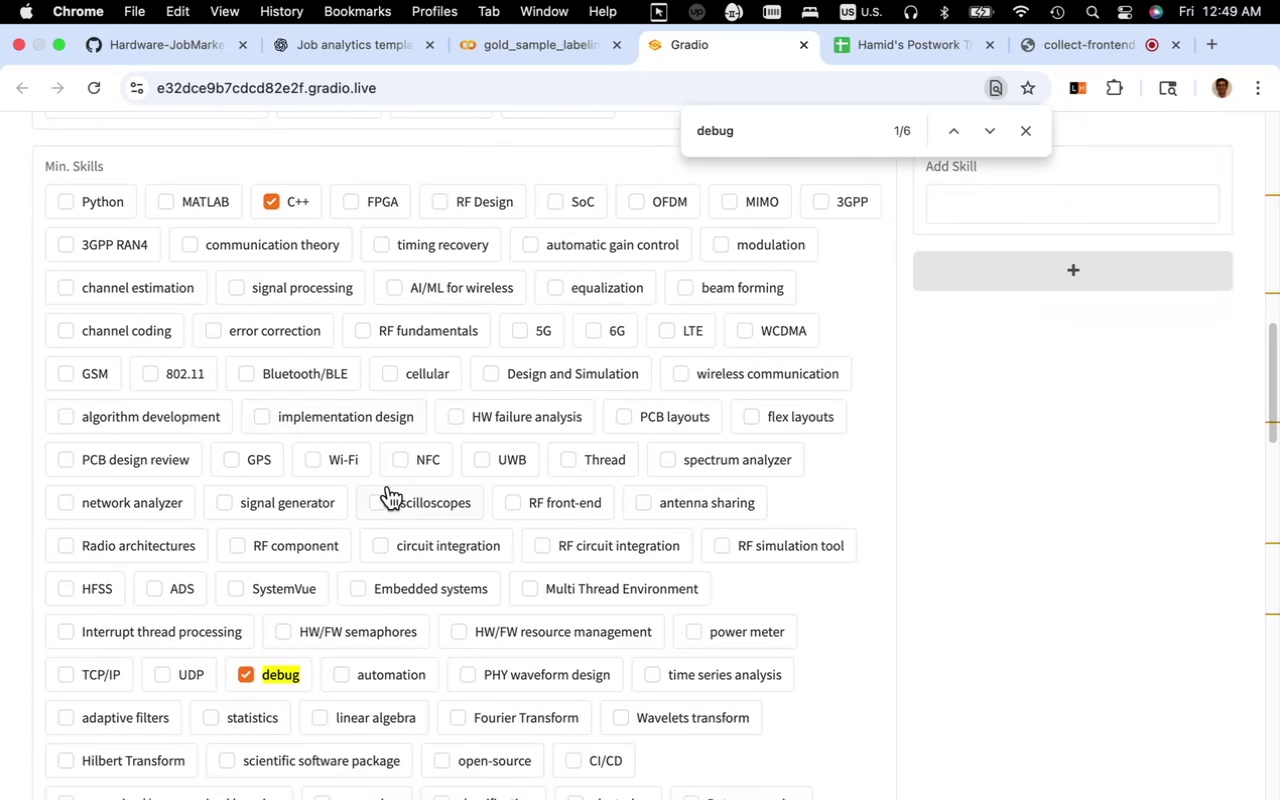 
scroll: coordinate [388, 486], scroll_direction: up, amount: 7.0
 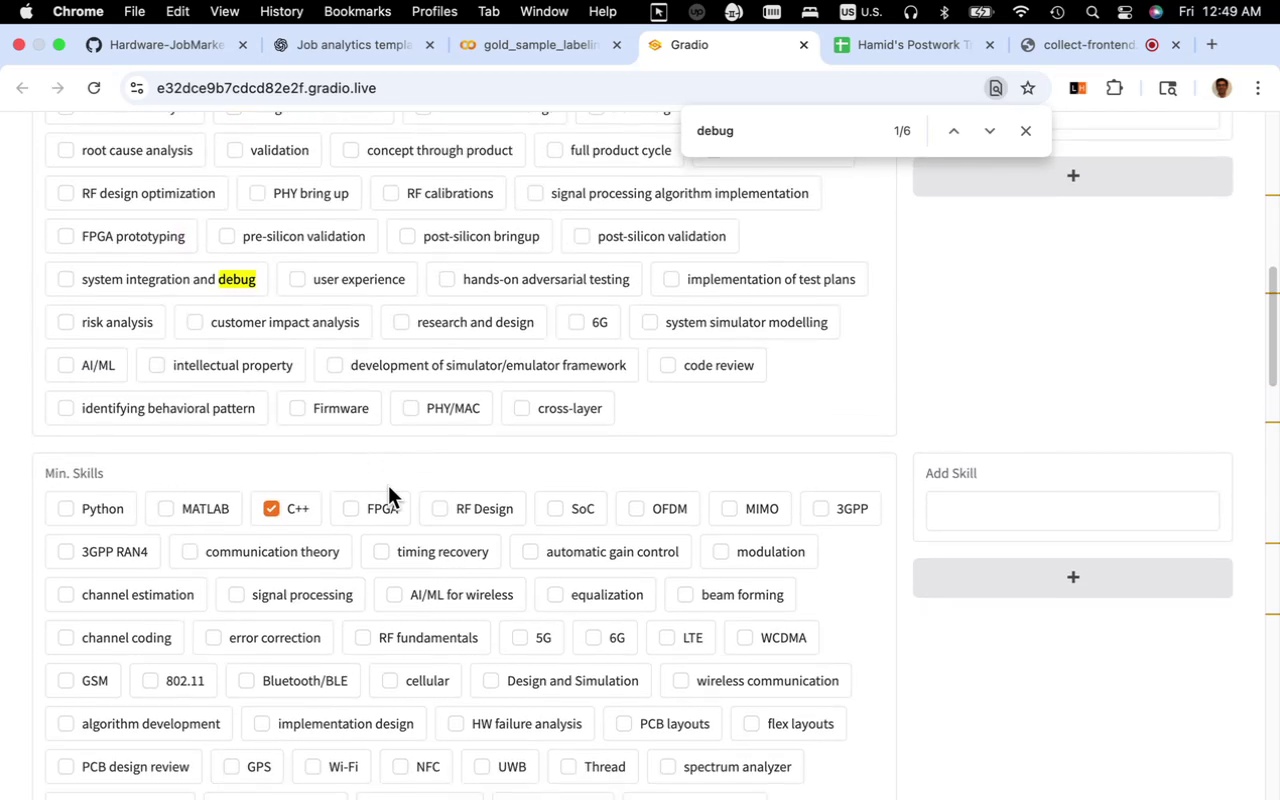 
hold_key(key=CommandLeft, duration=0.51)
 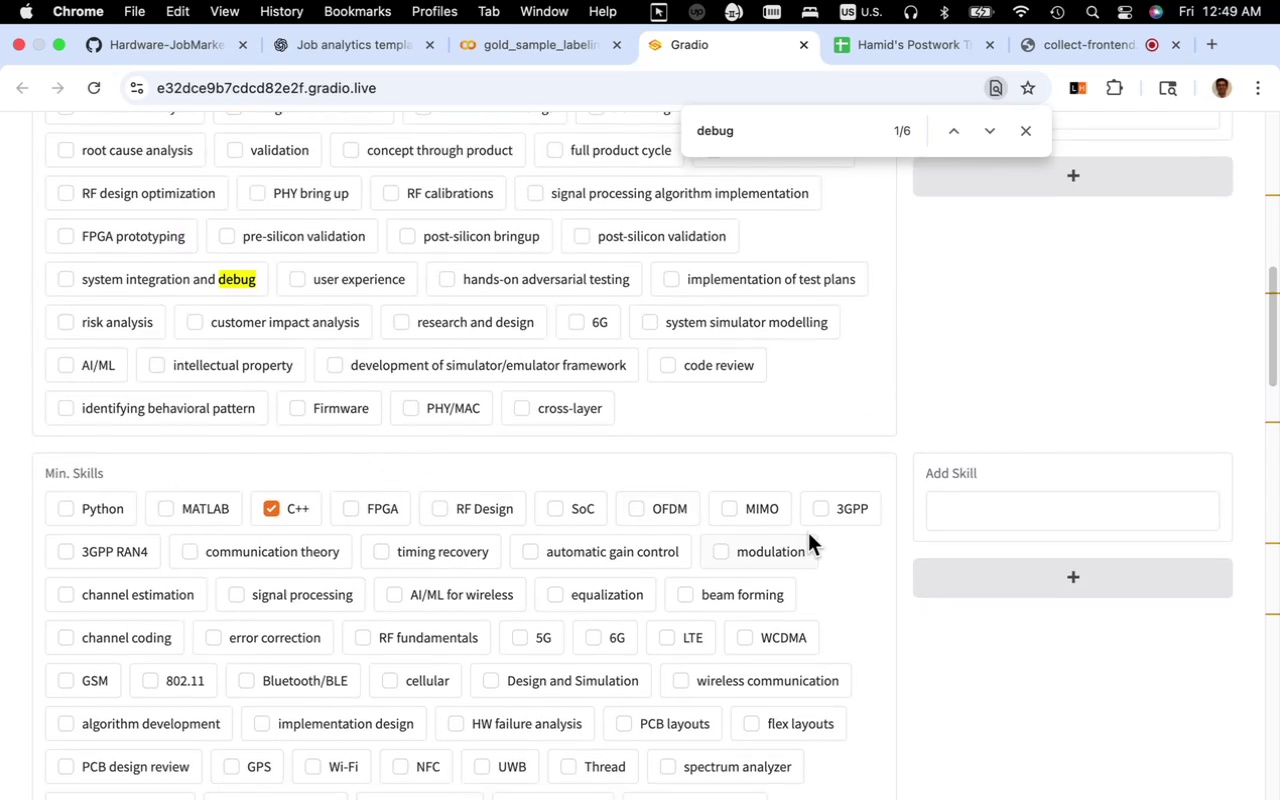 
left_click([820, 516])
 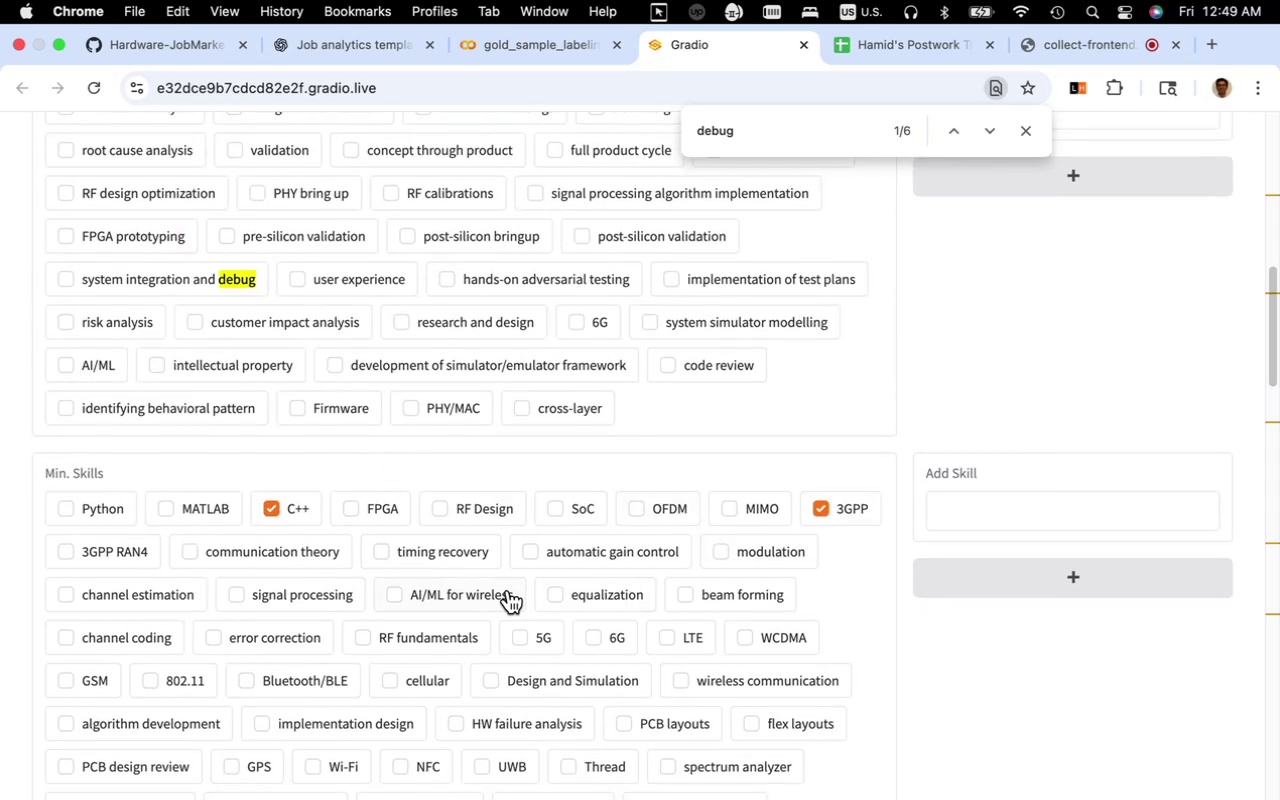 
scroll: coordinate [508, 590], scroll_direction: up, amount: 12.0
 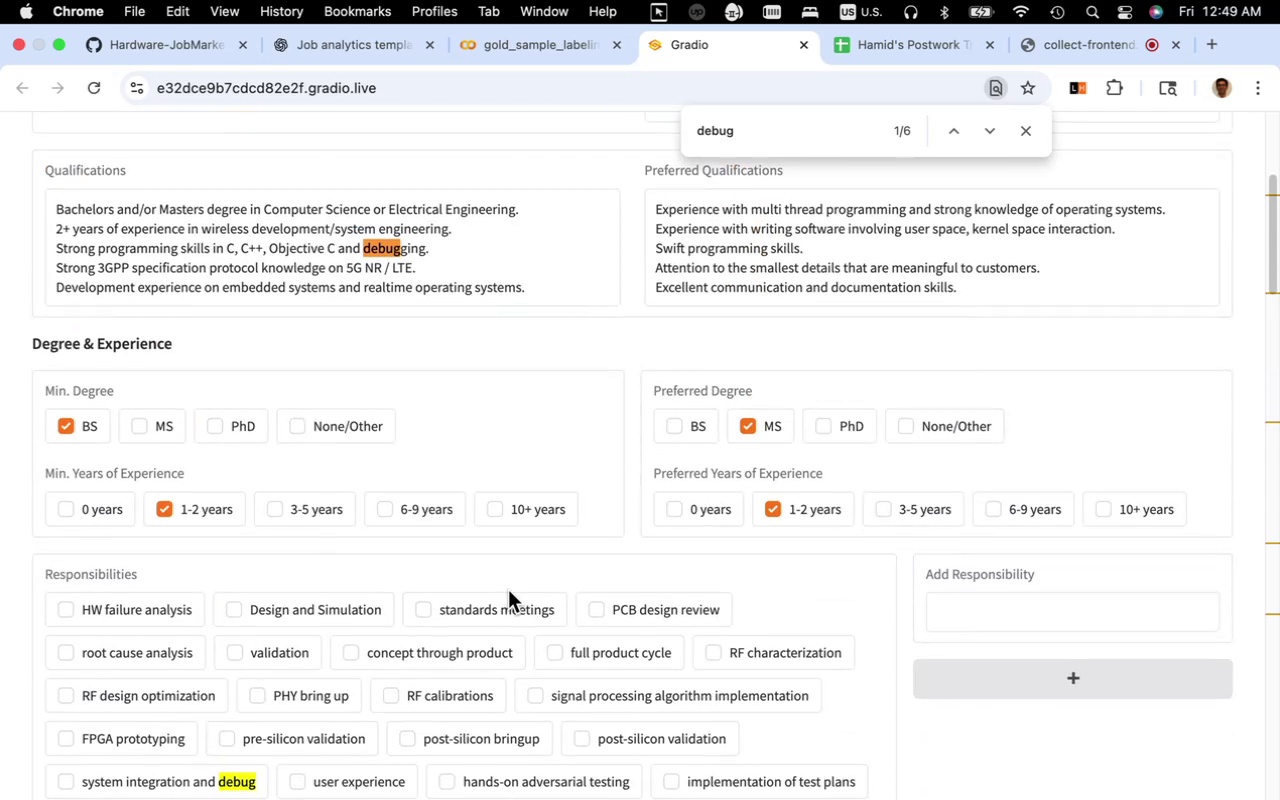 
scroll: coordinate [542, 504], scroll_direction: down, amount: 8.0
 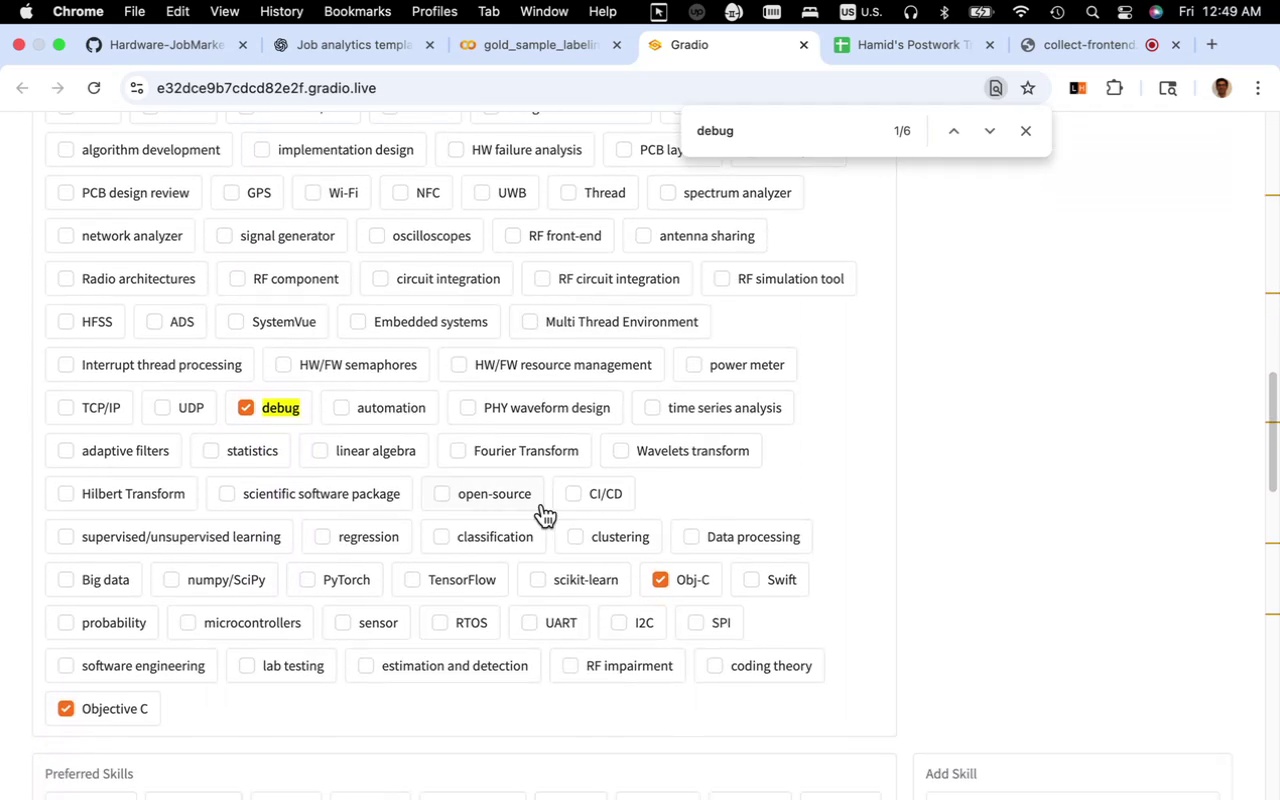 
key(Meta+F)
 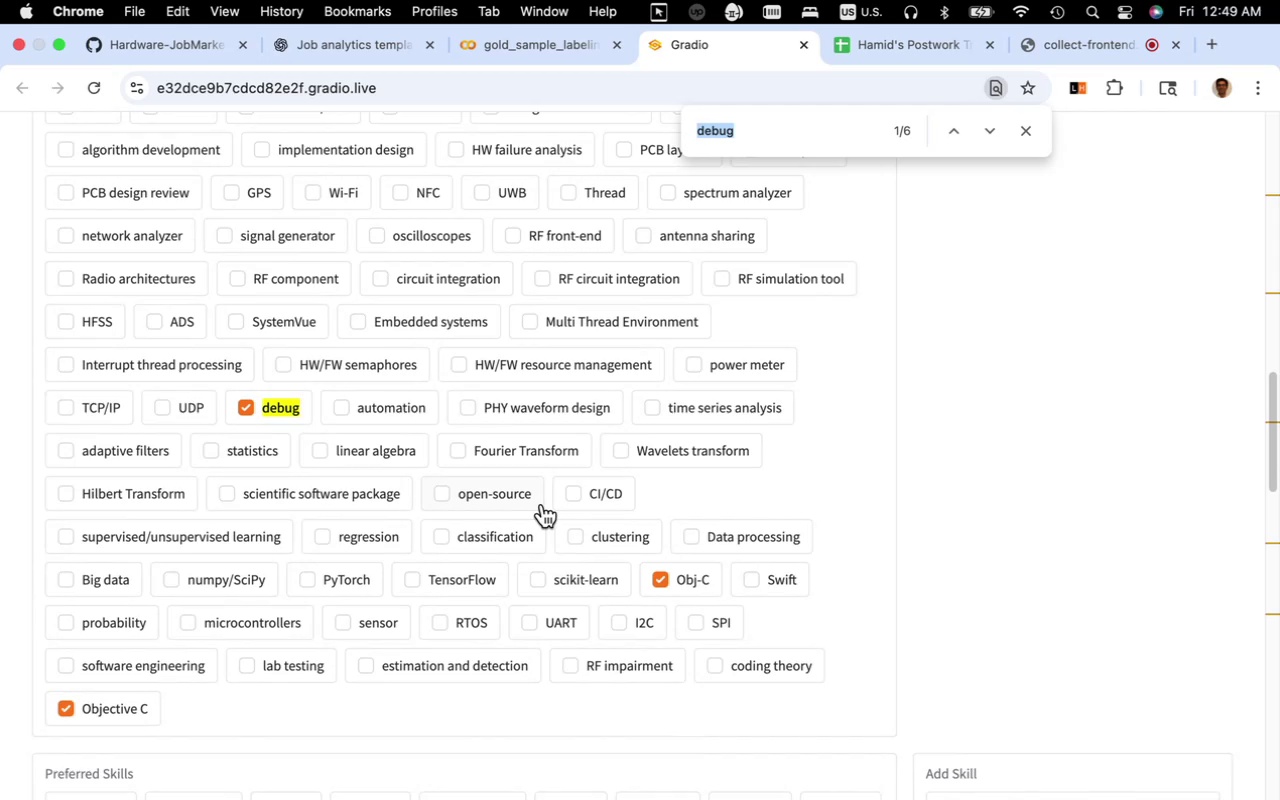 
type(nr)
 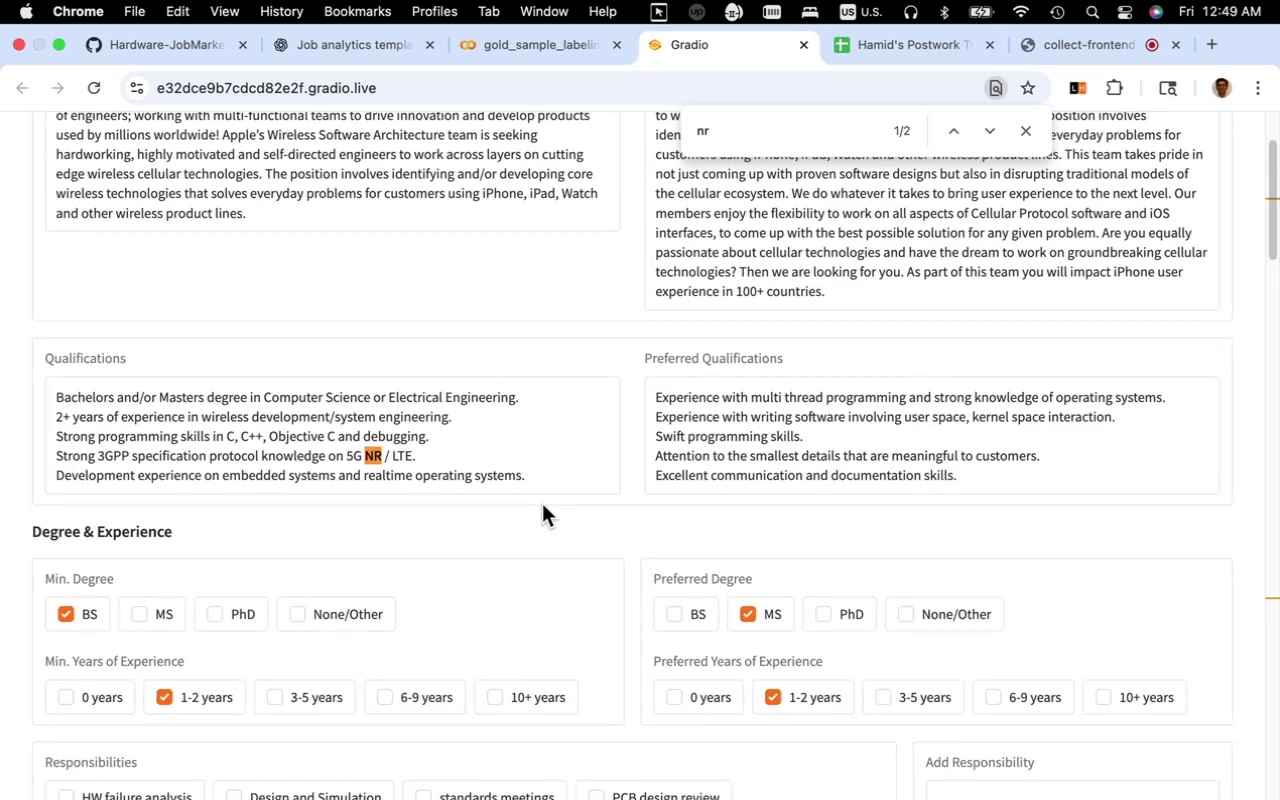 
scroll: coordinate [542, 504], scroll_direction: down, amount: 20.0
 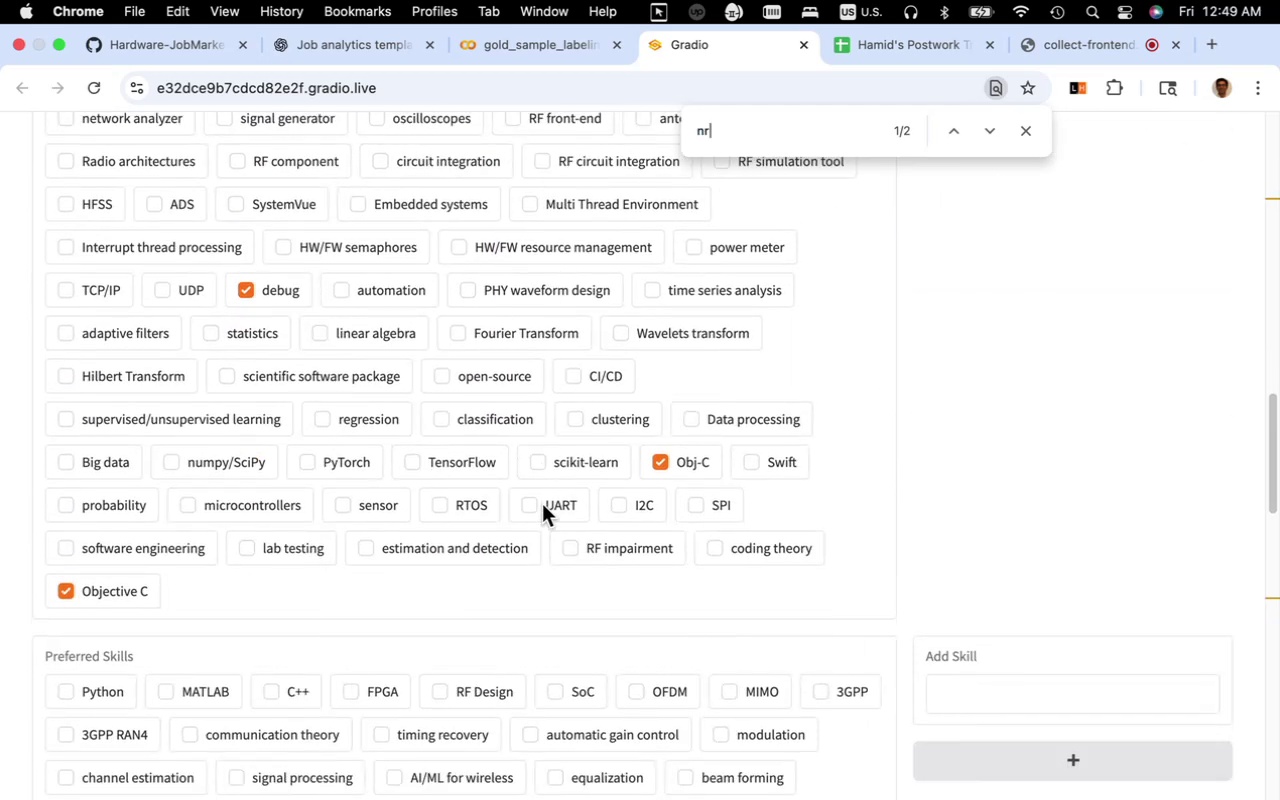 
scroll: coordinate [542, 504], scroll_direction: up, amount: 5.0
 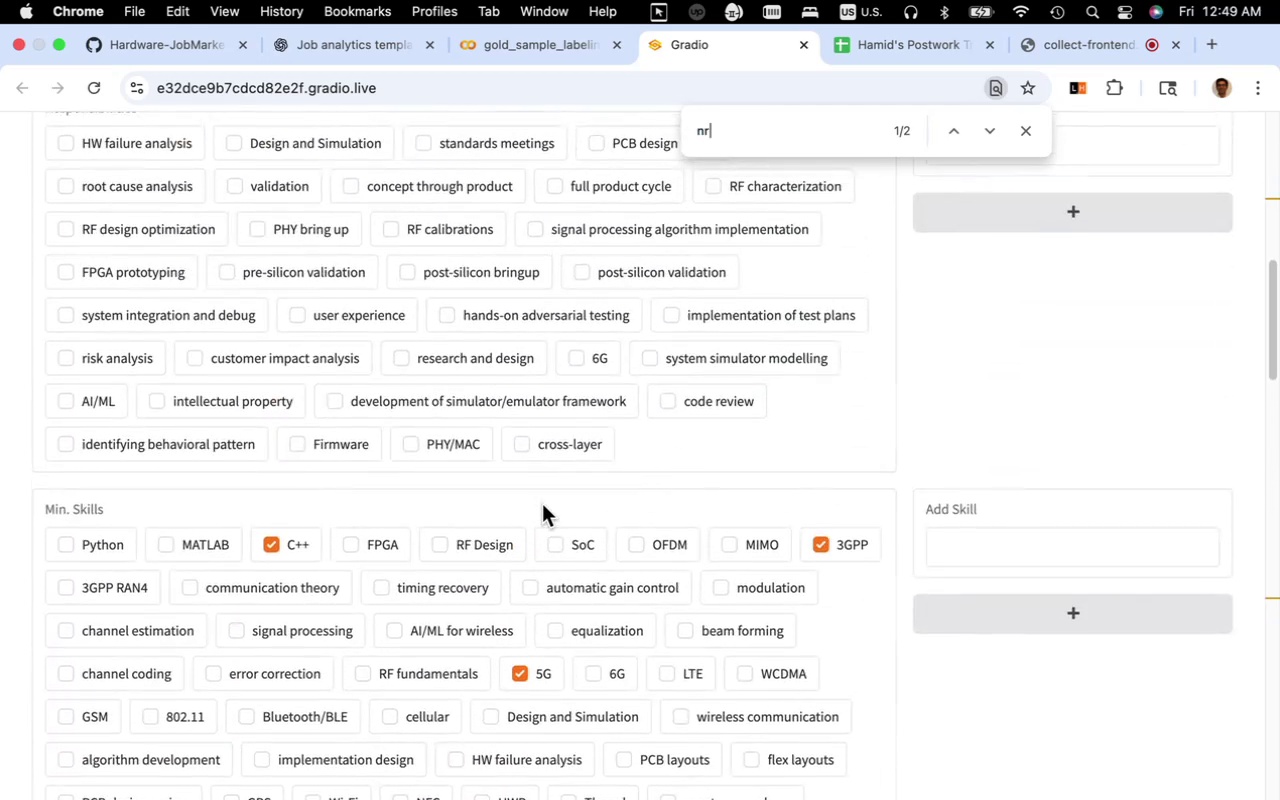 
scroll: coordinate [542, 504], scroll_direction: down, amount: 4.0
 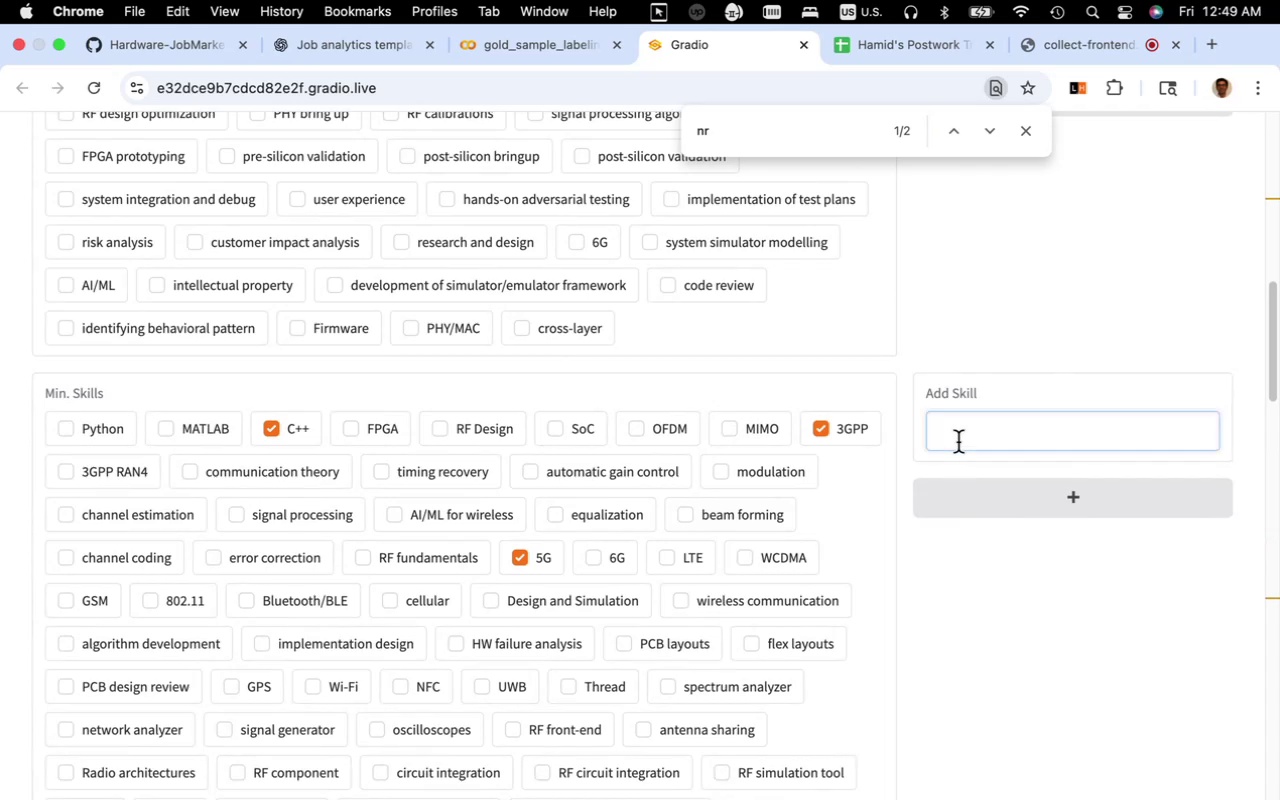 
type(NR)
 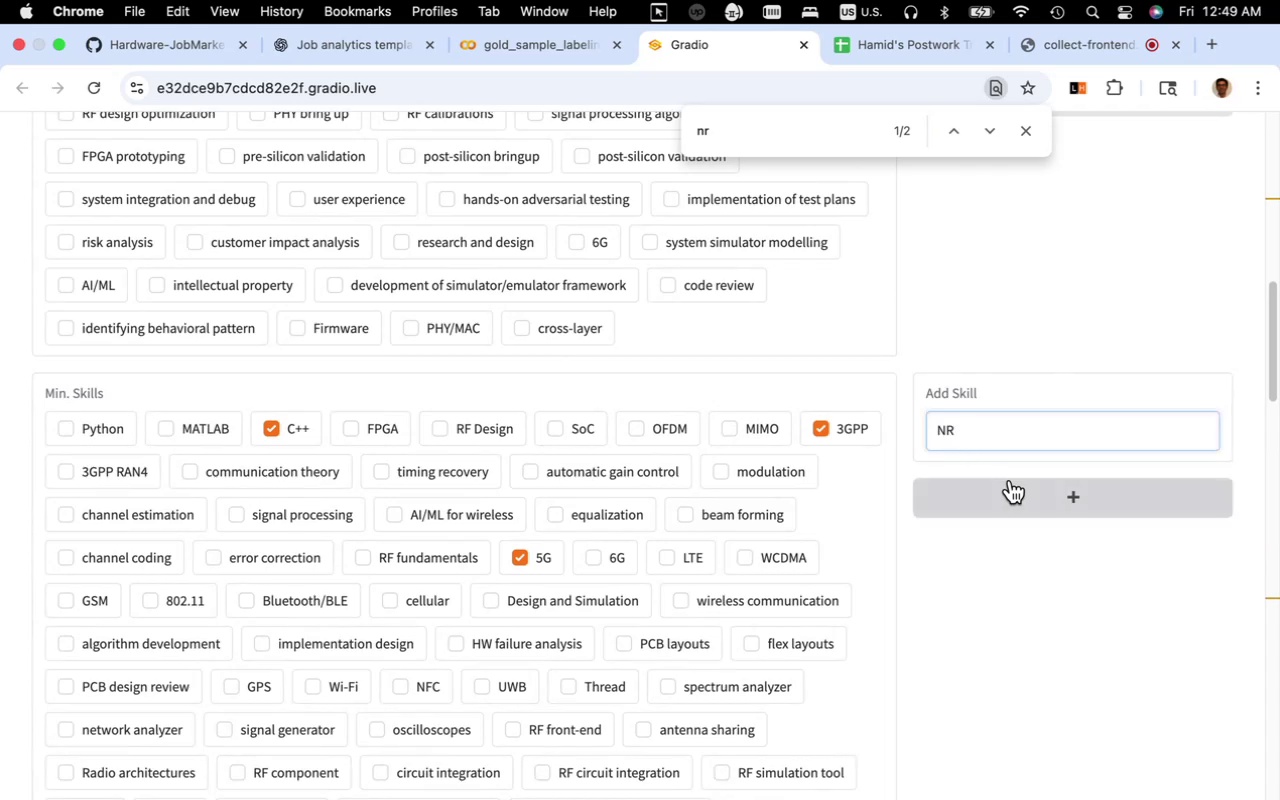 
left_click([1011, 485])
 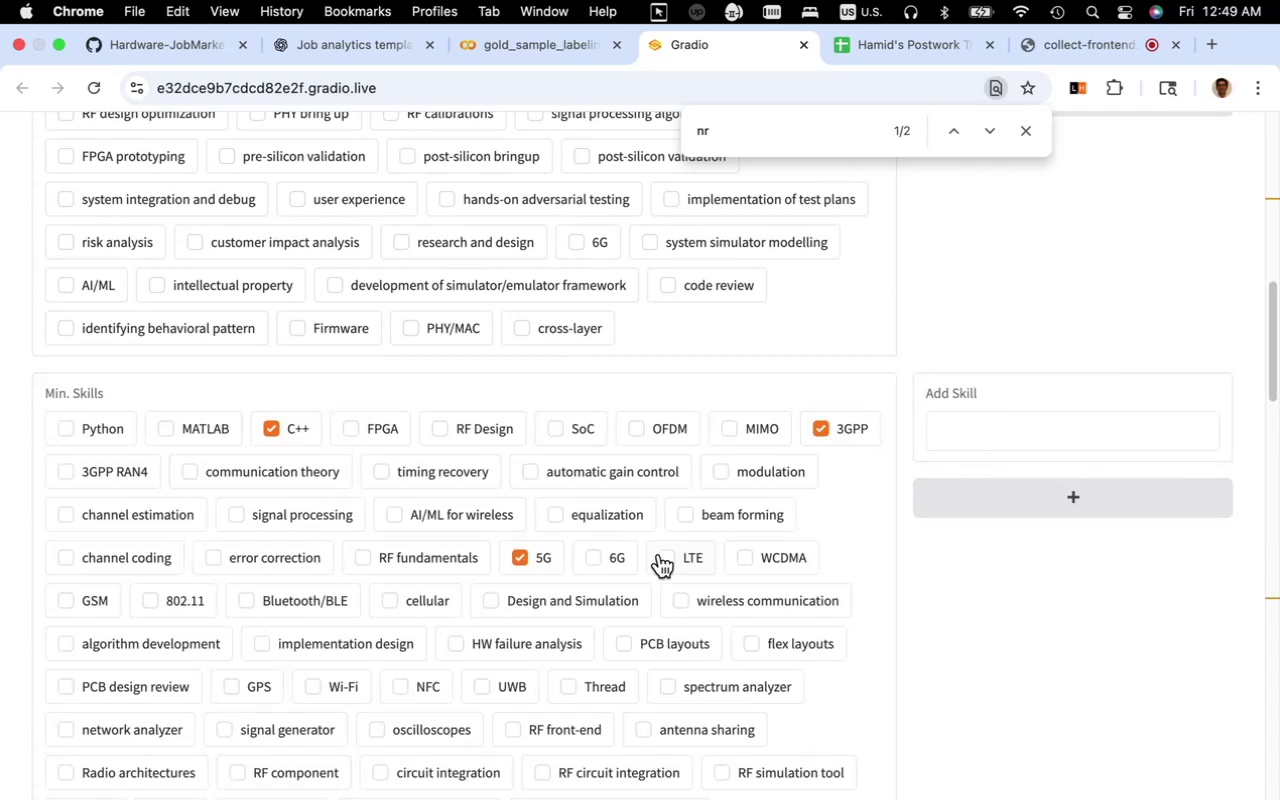 
scroll: coordinate [659, 554], scroll_direction: down, amount: 19.0
 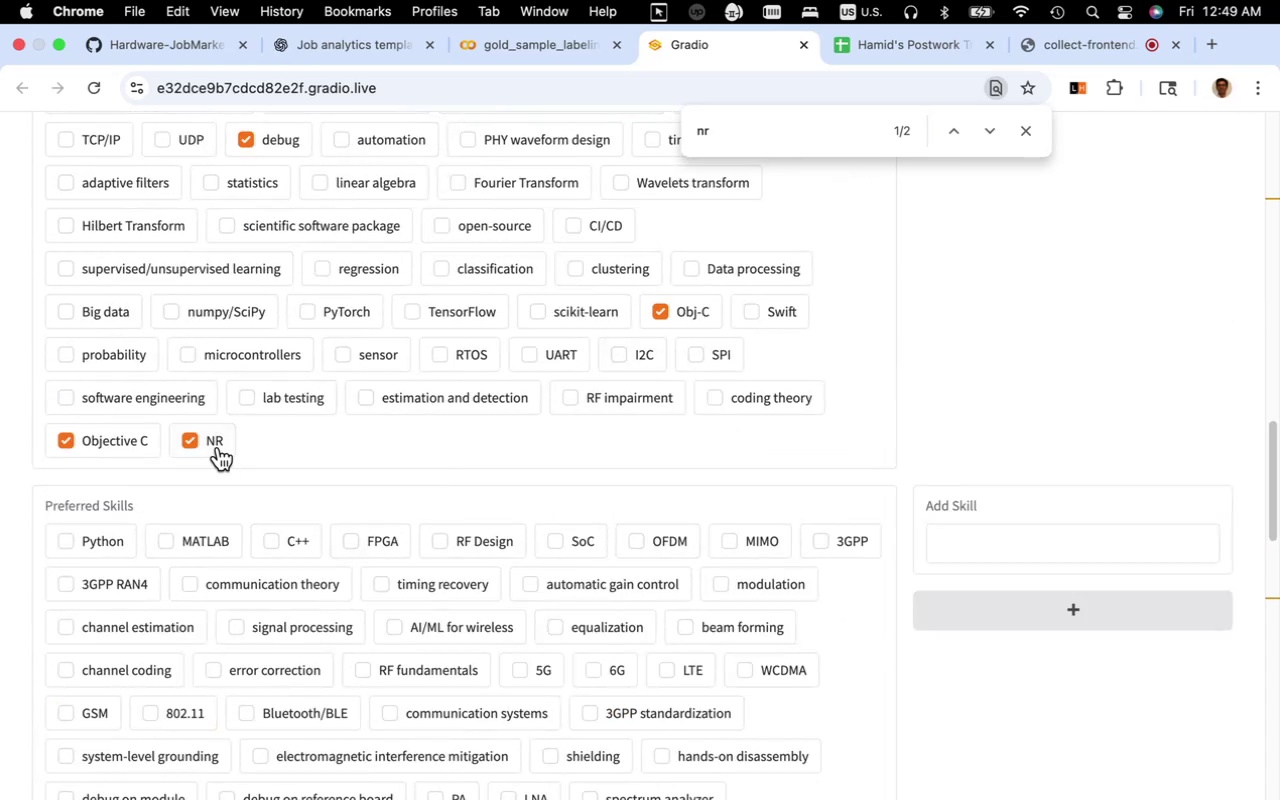 
scroll: coordinate [541, 422], scroll_direction: up, amount: 34.0
 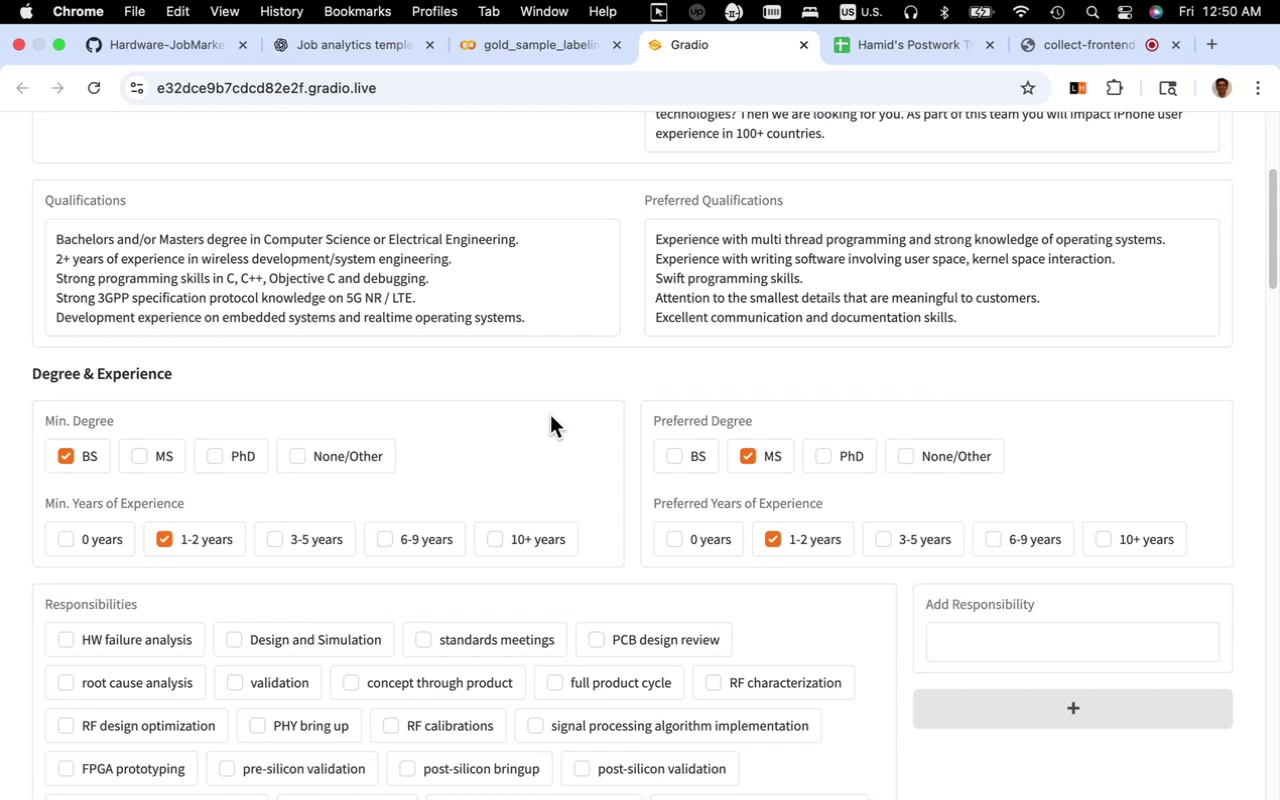 
wait(24.38)
 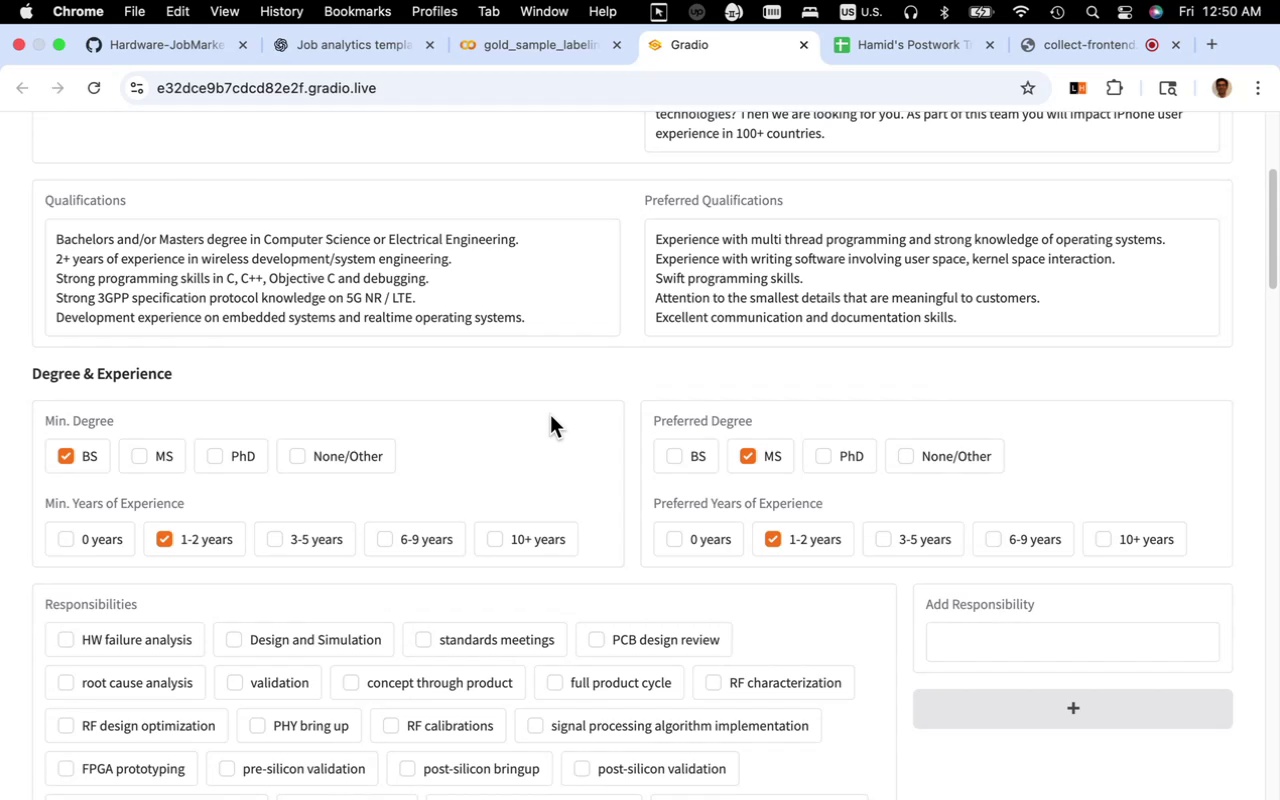 
scroll: coordinate [450, 465], scroll_direction: down, amount: 18.0
 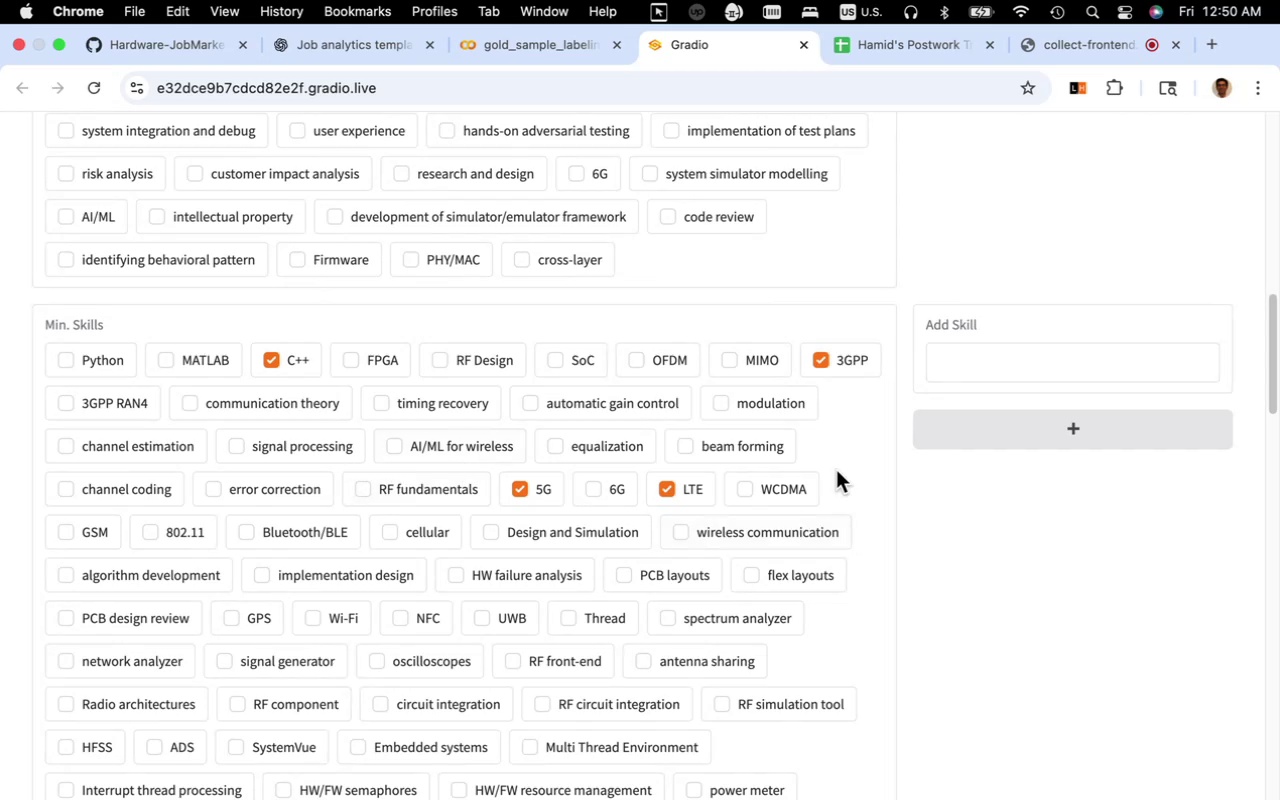 
key(Meta+F)
 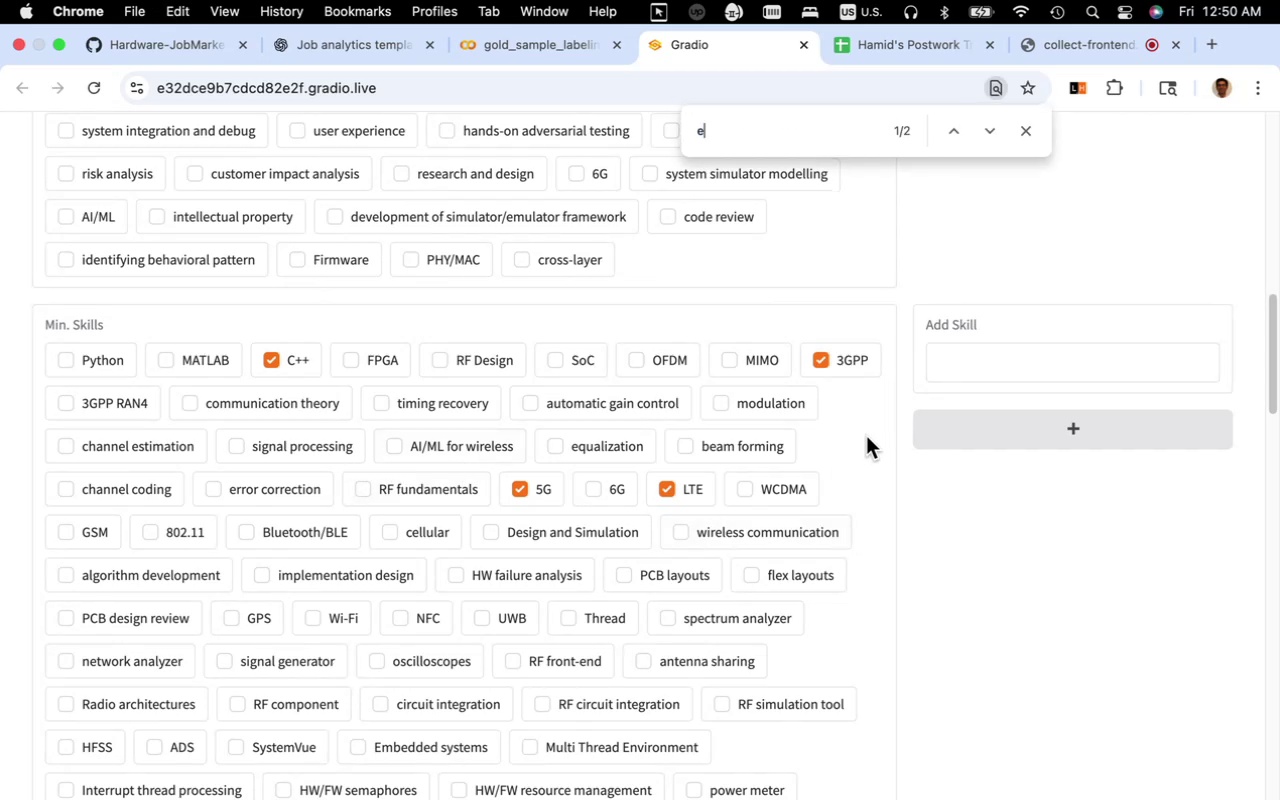 
type(embedded)
 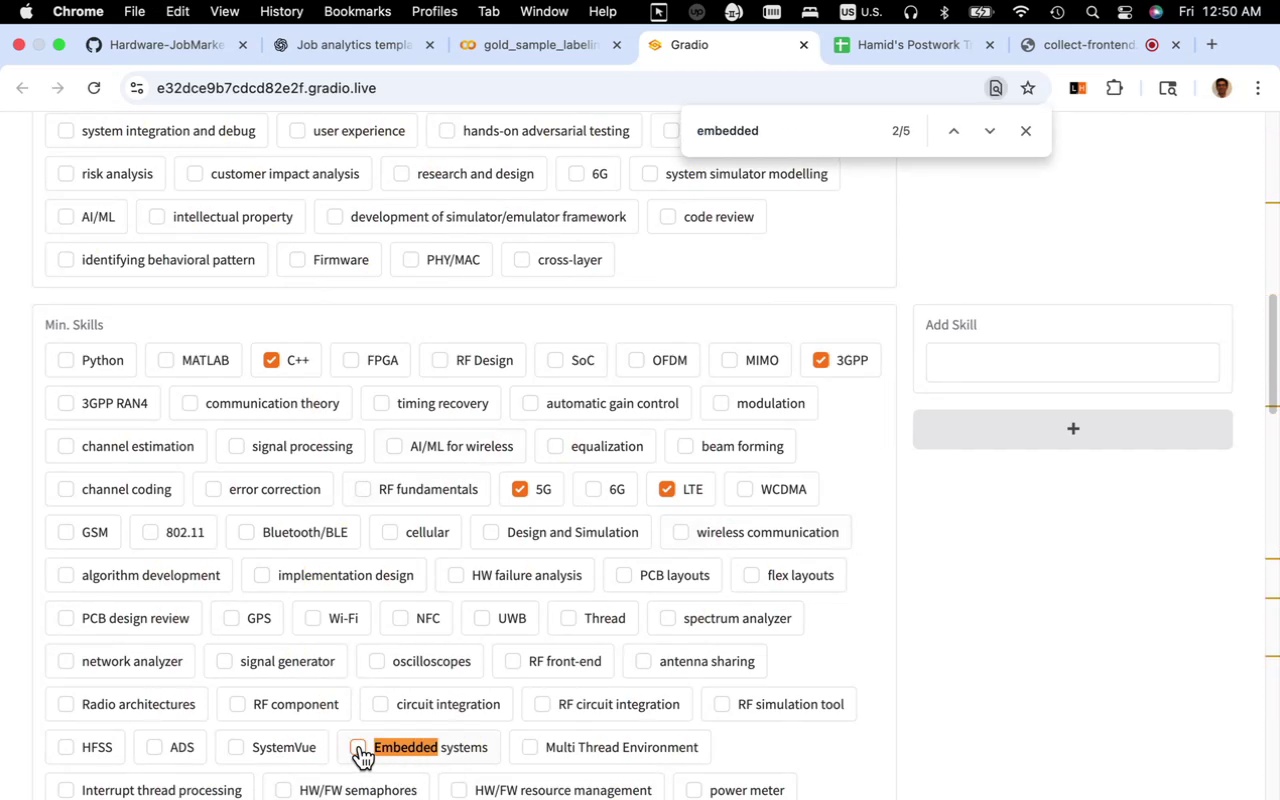 
scroll: coordinate [543, 727], scroll_direction: down, amount: 6.0
 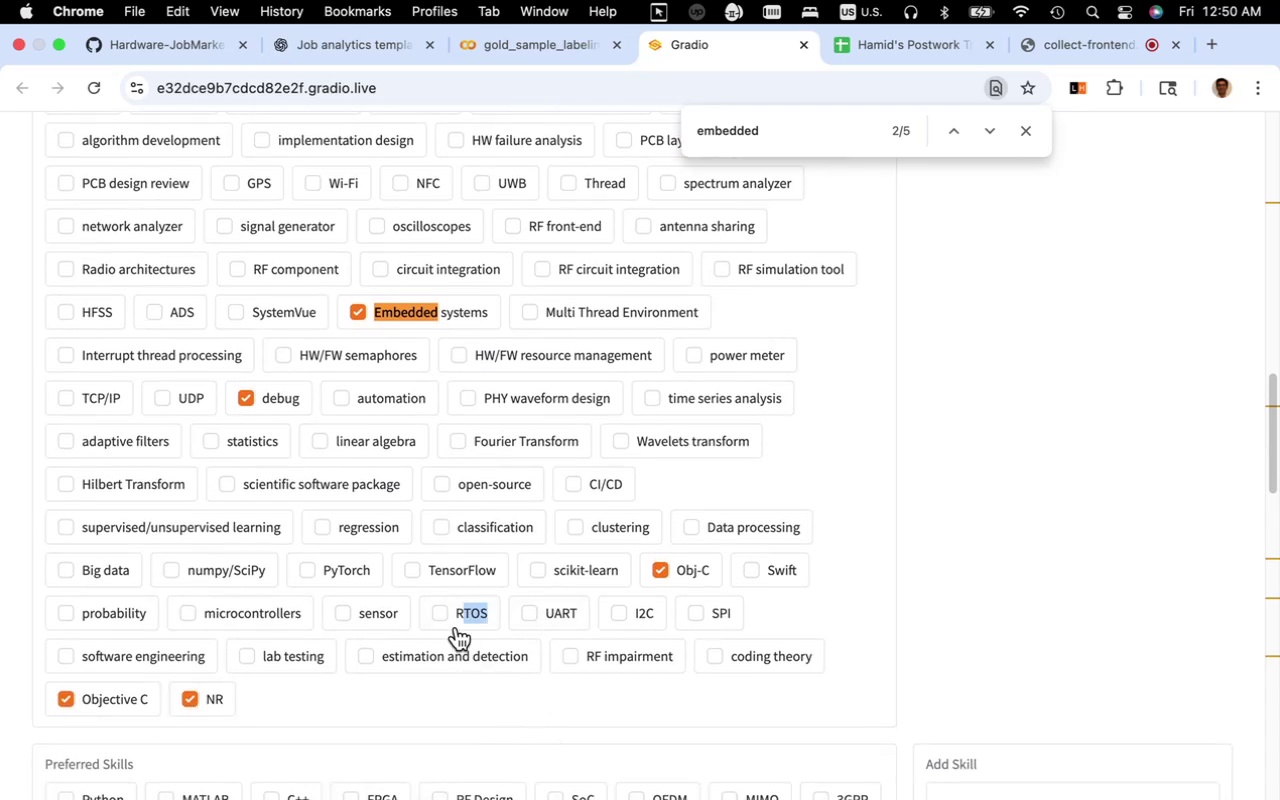 
left_click([450, 617])
 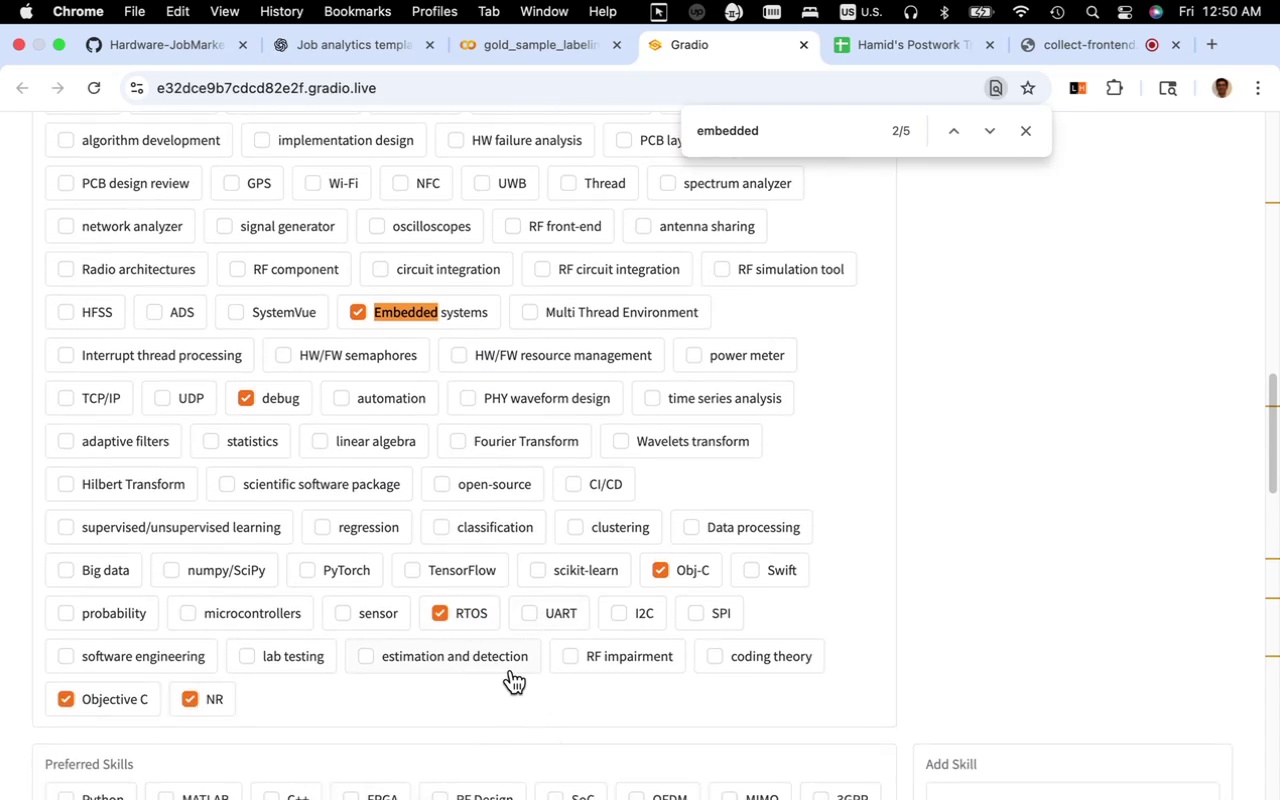 
scroll: coordinate [511, 670], scroll_direction: up, amount: 27.0
 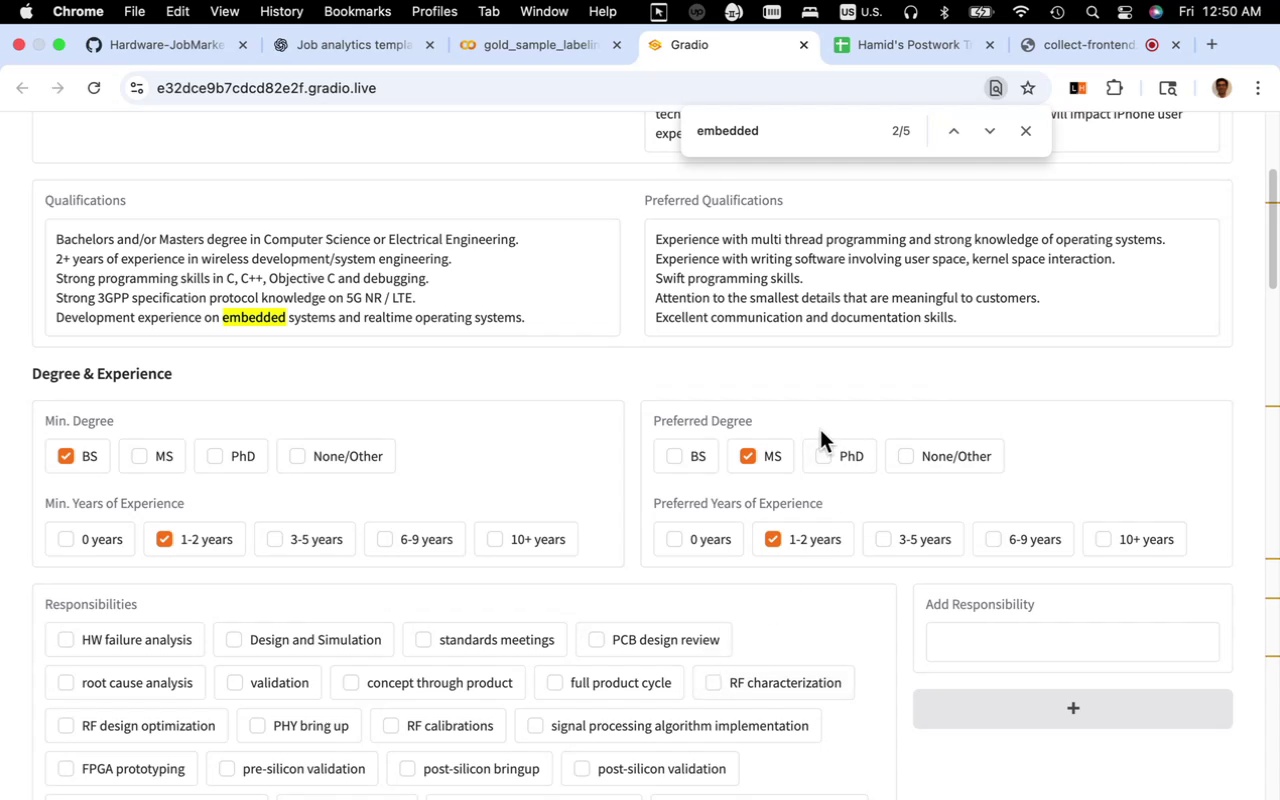 
wait(15.24)
 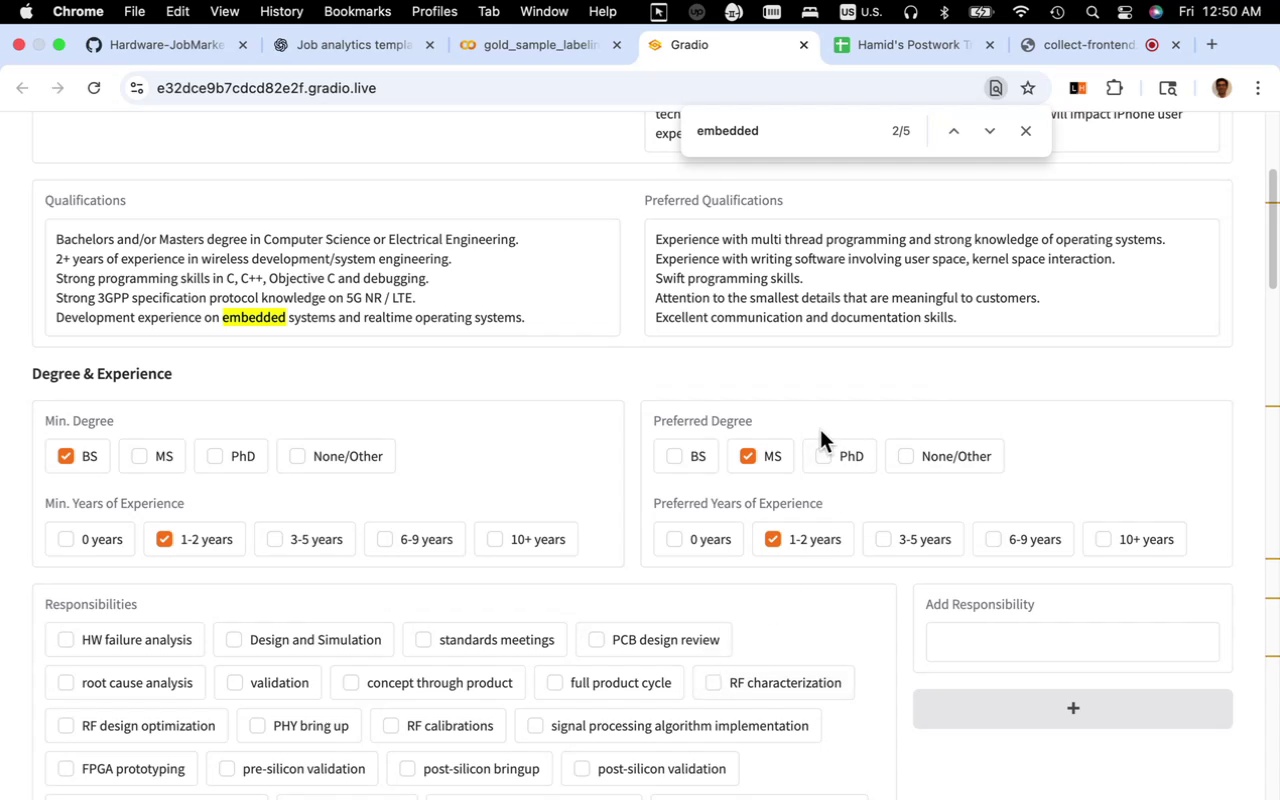 
scroll: coordinate [820, 436], scroll_direction: down, amount: 5.0
 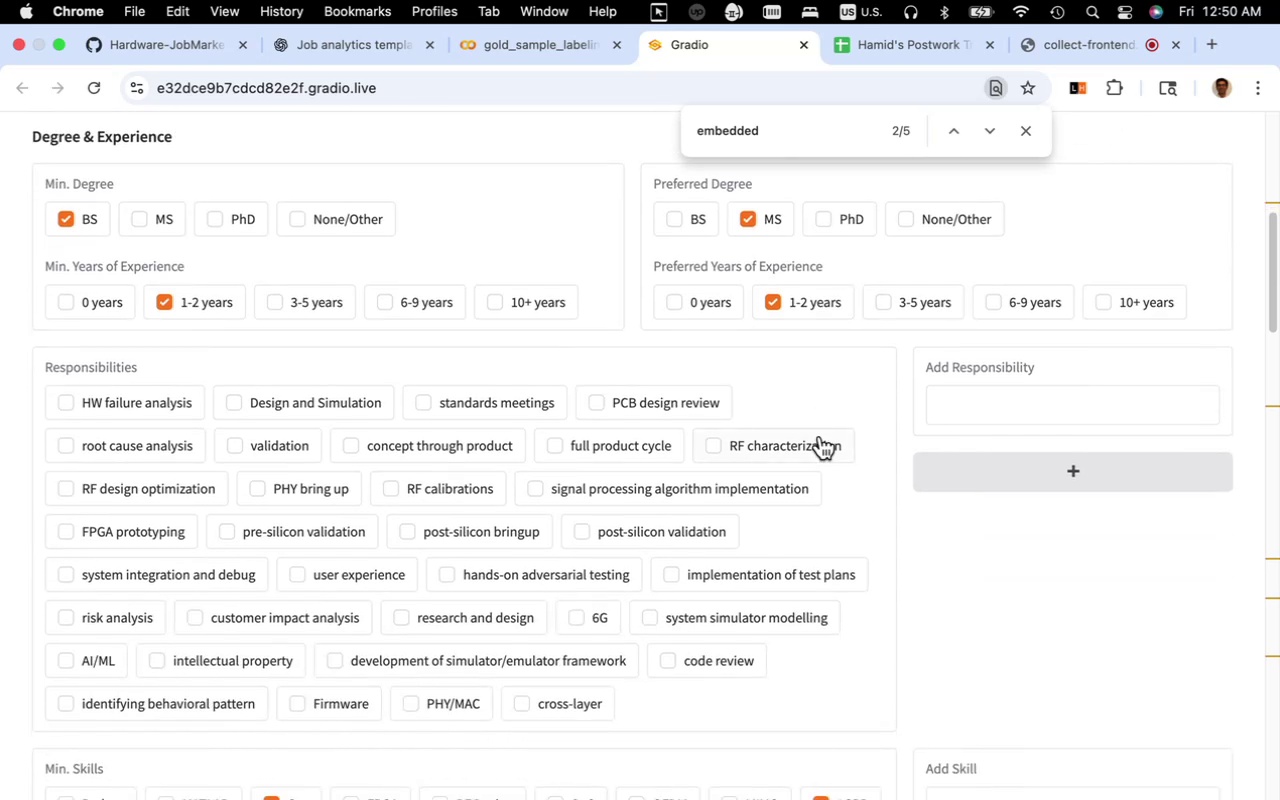 
key(Meta+F)
 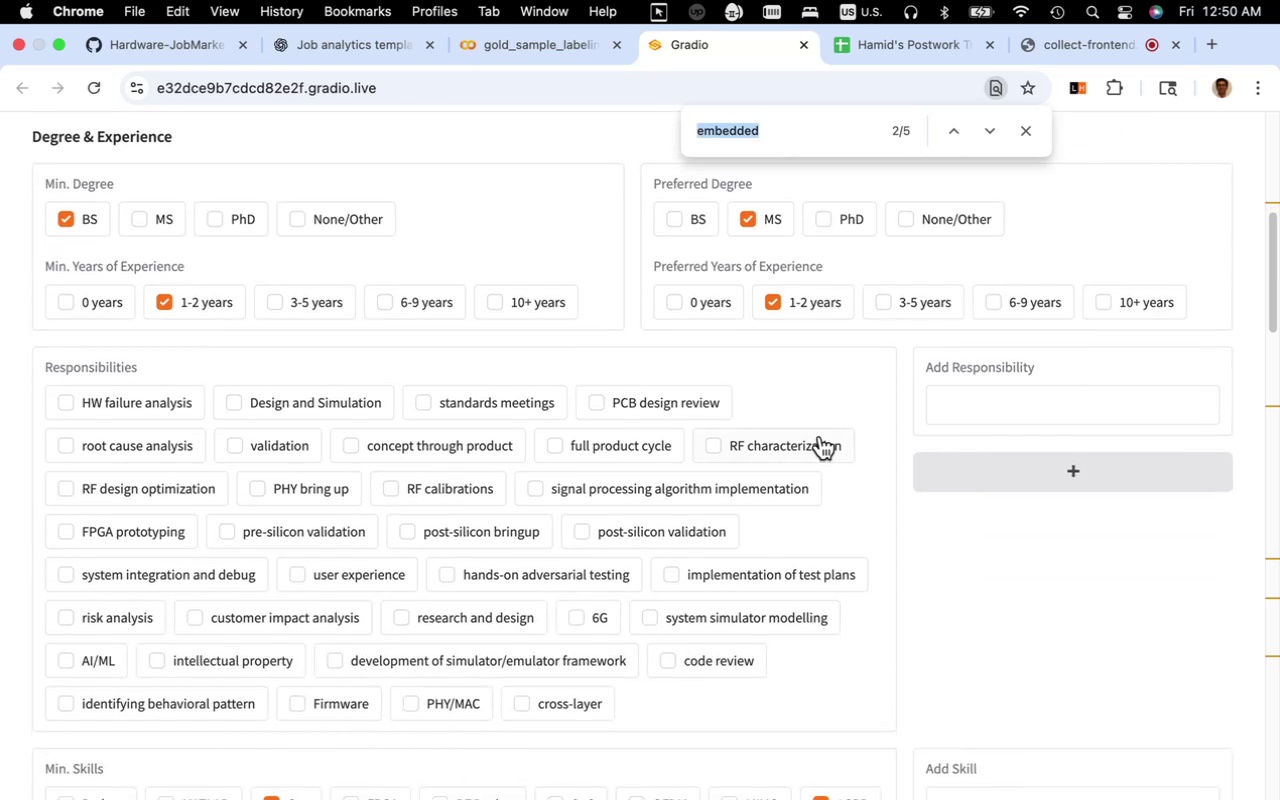 
type(thread)
 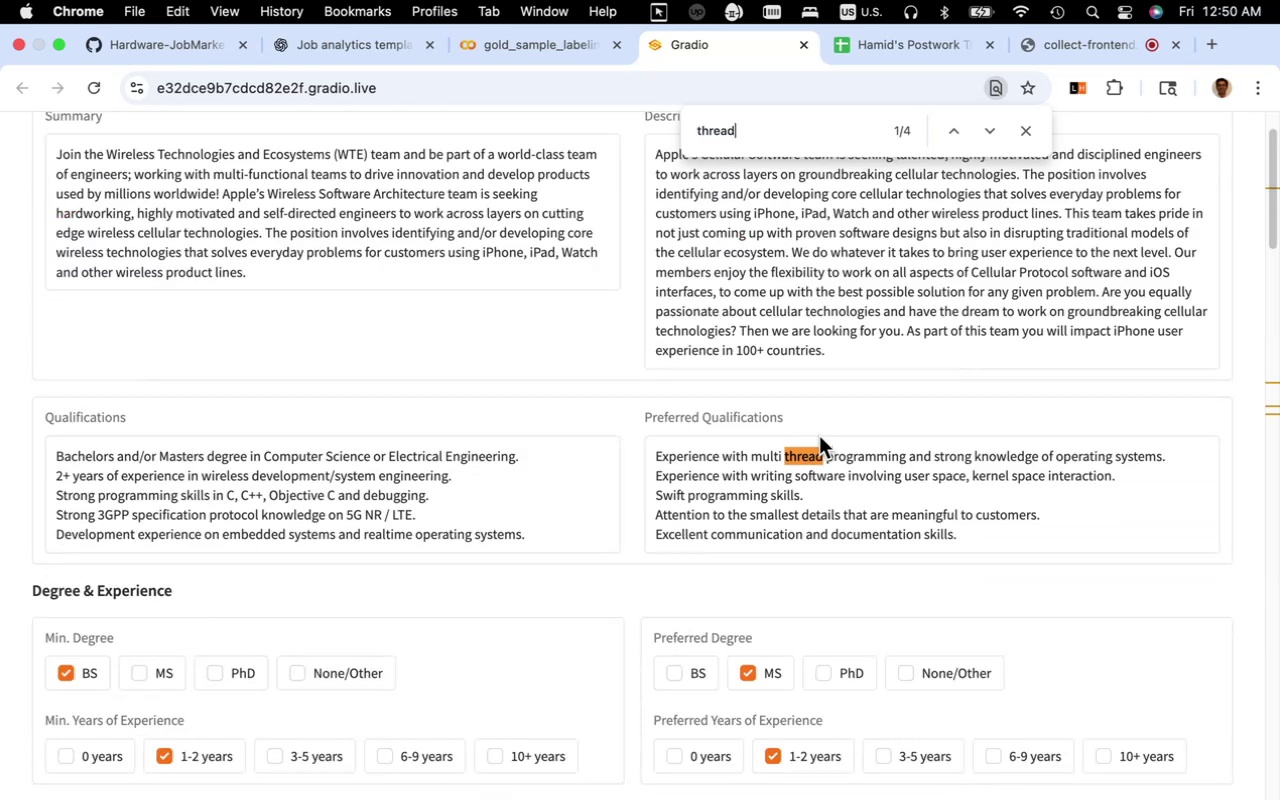 
scroll: coordinate [589, 495], scroll_direction: down, amount: 41.0
 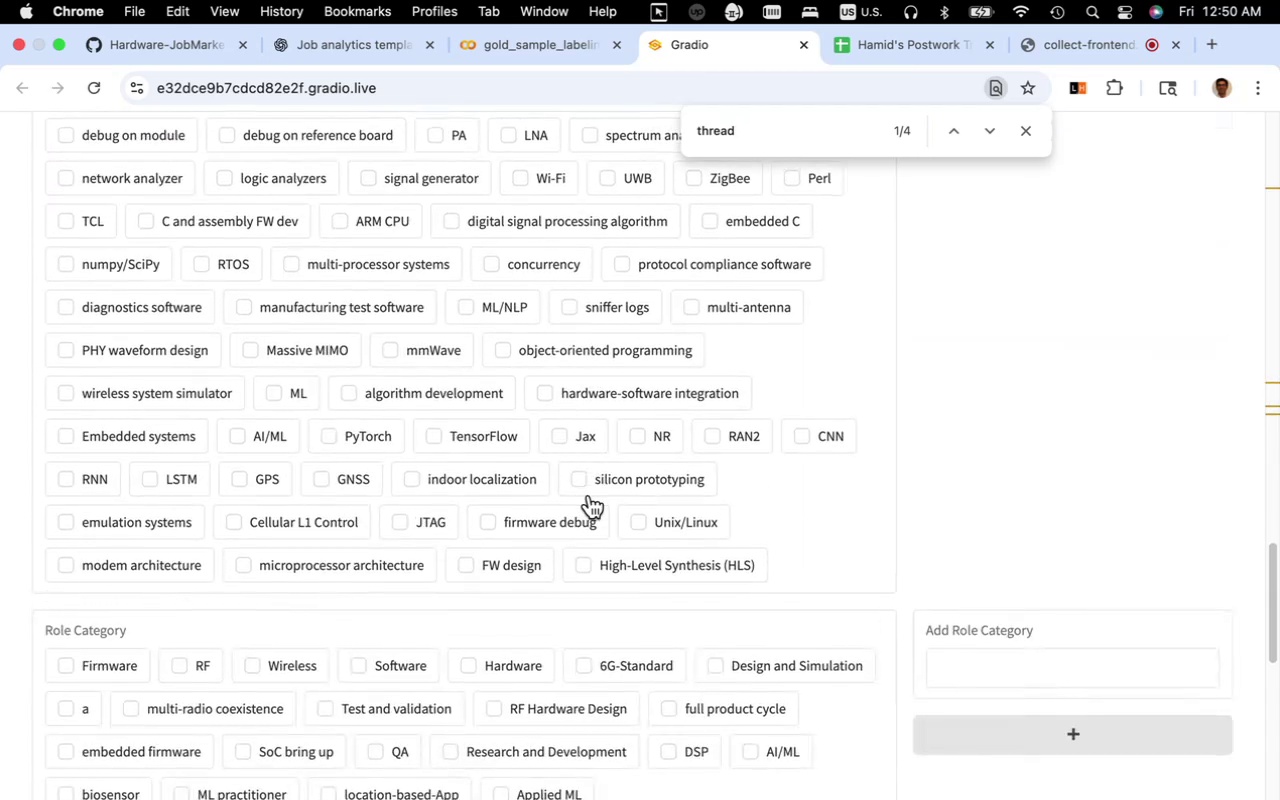 
scroll: coordinate [589, 495], scroll_direction: up, amount: 27.0
 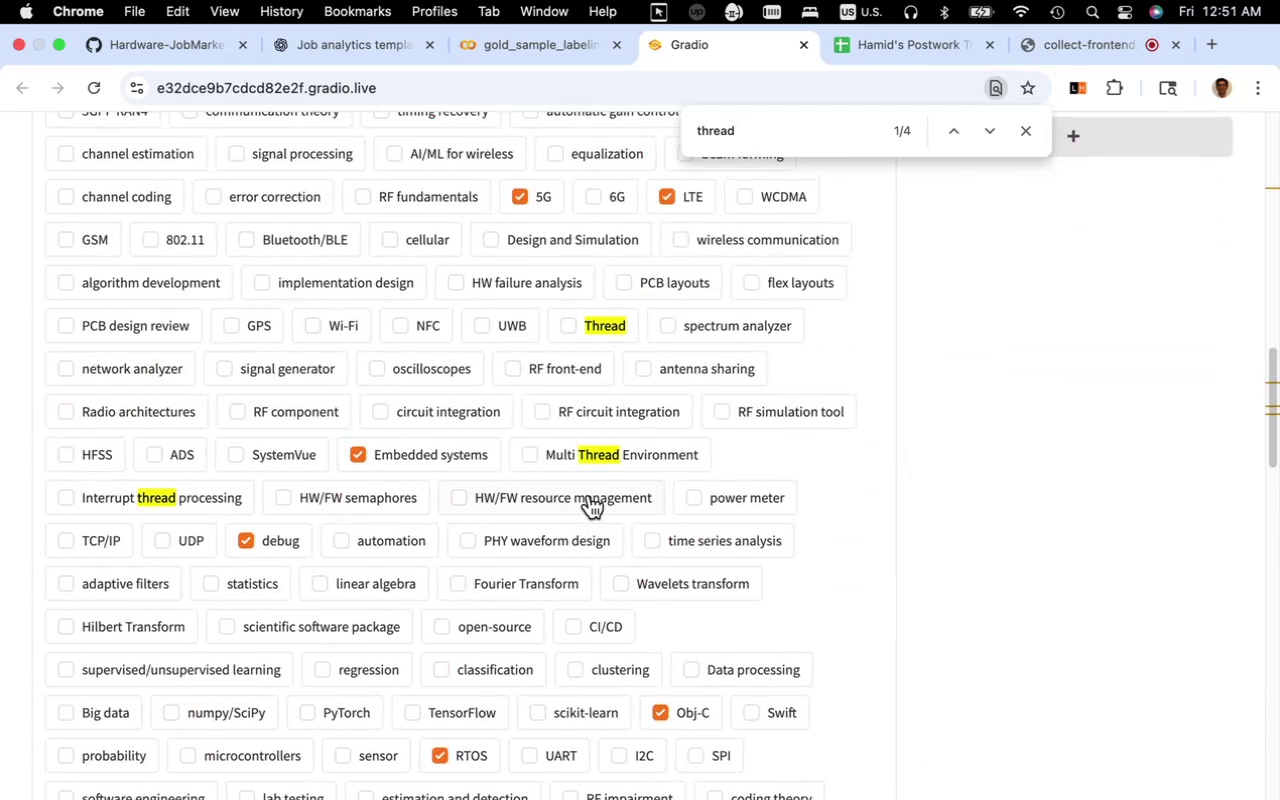 
scroll: coordinate [589, 495], scroll_direction: down, amount: 5.0
 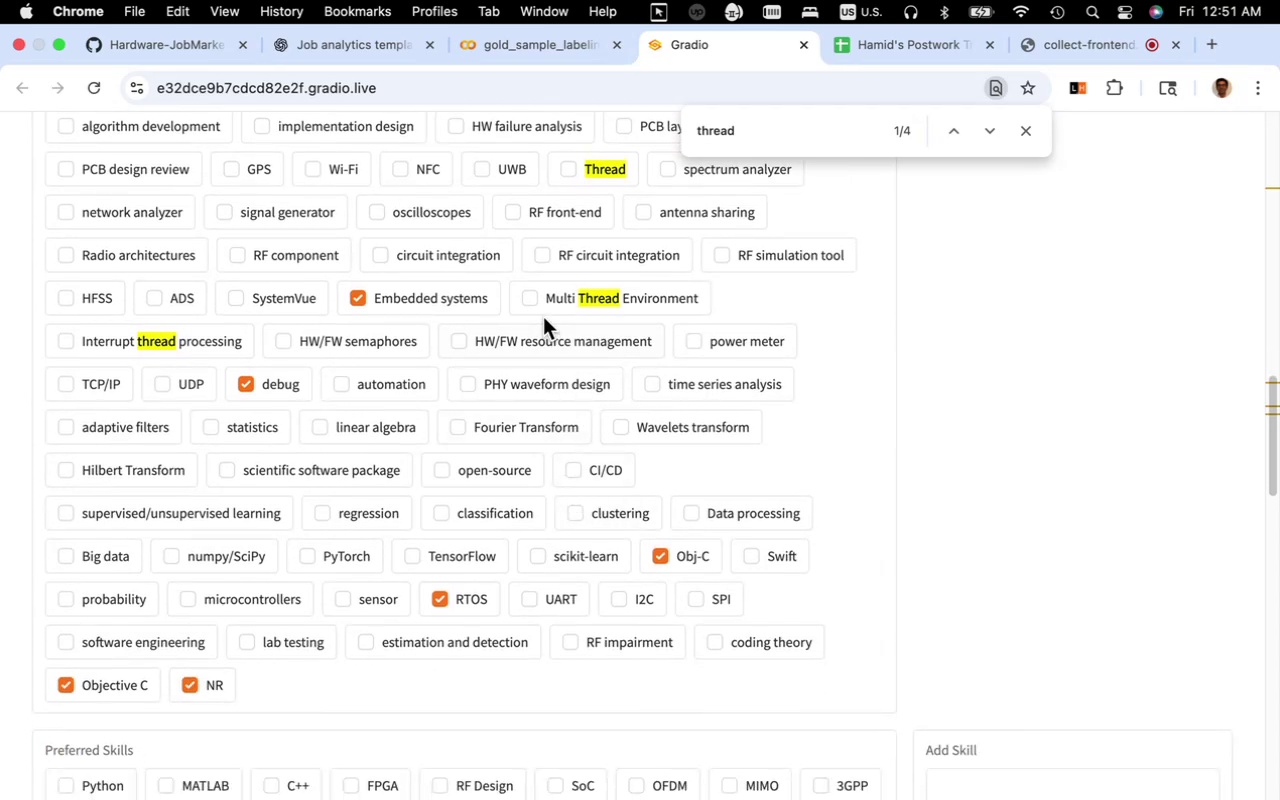 
left_click_drag(start_coordinate=[549, 306], to_coordinate=[620, 304])
 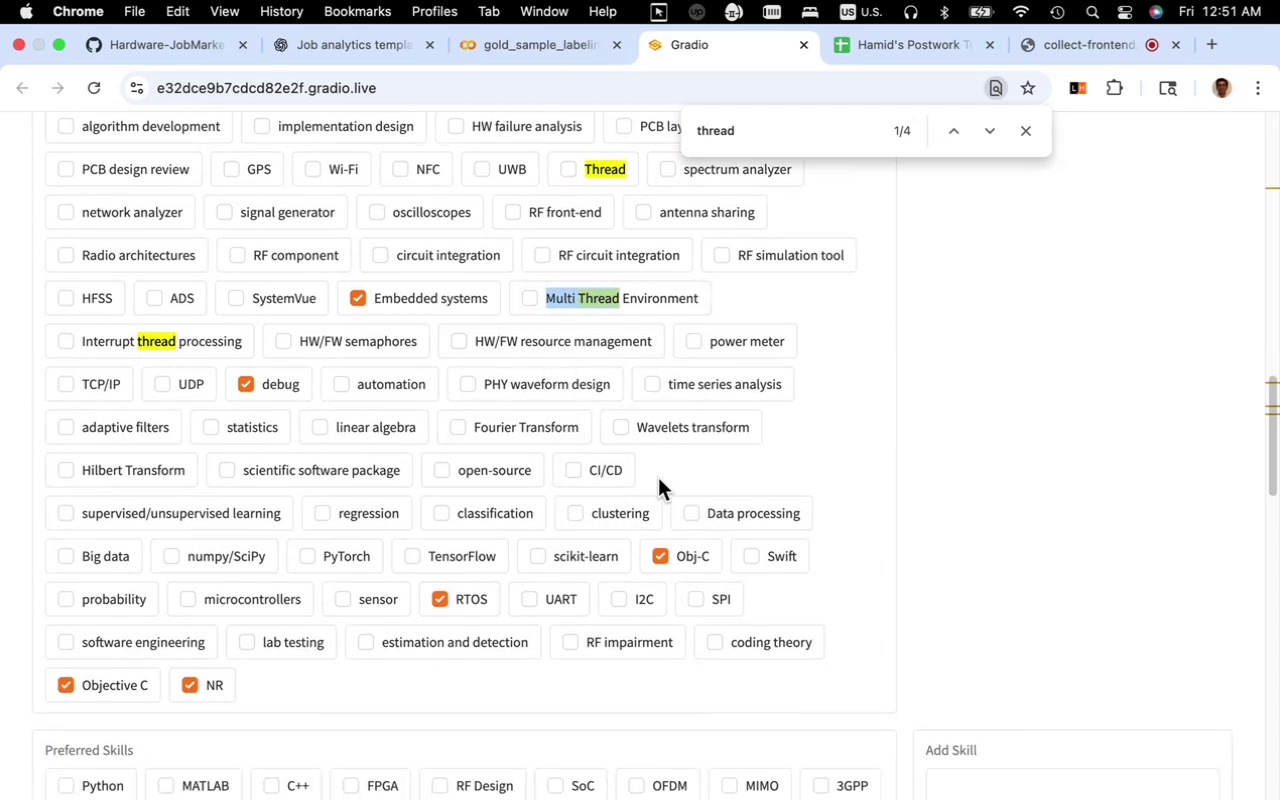 
key(Meta+C)
 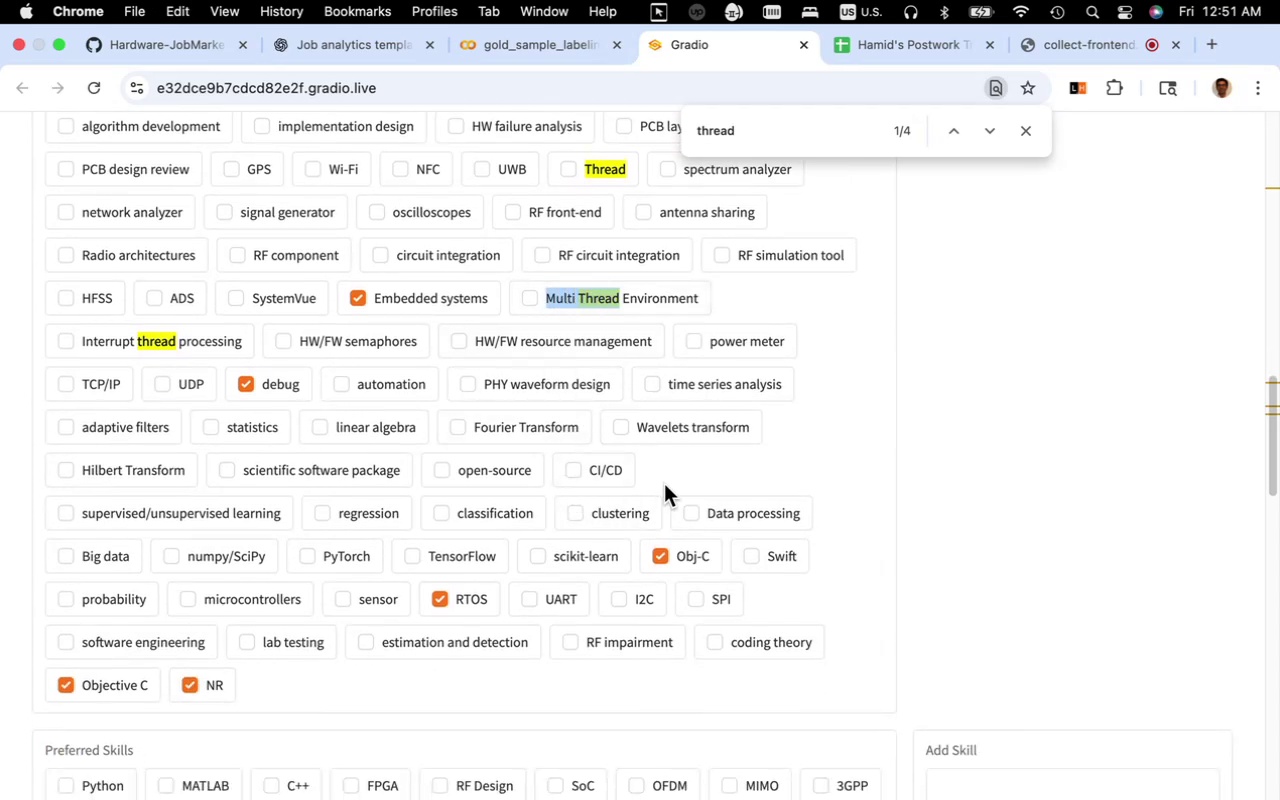 
scroll: coordinate [675, 491], scroll_direction: down, amount: 11.0
 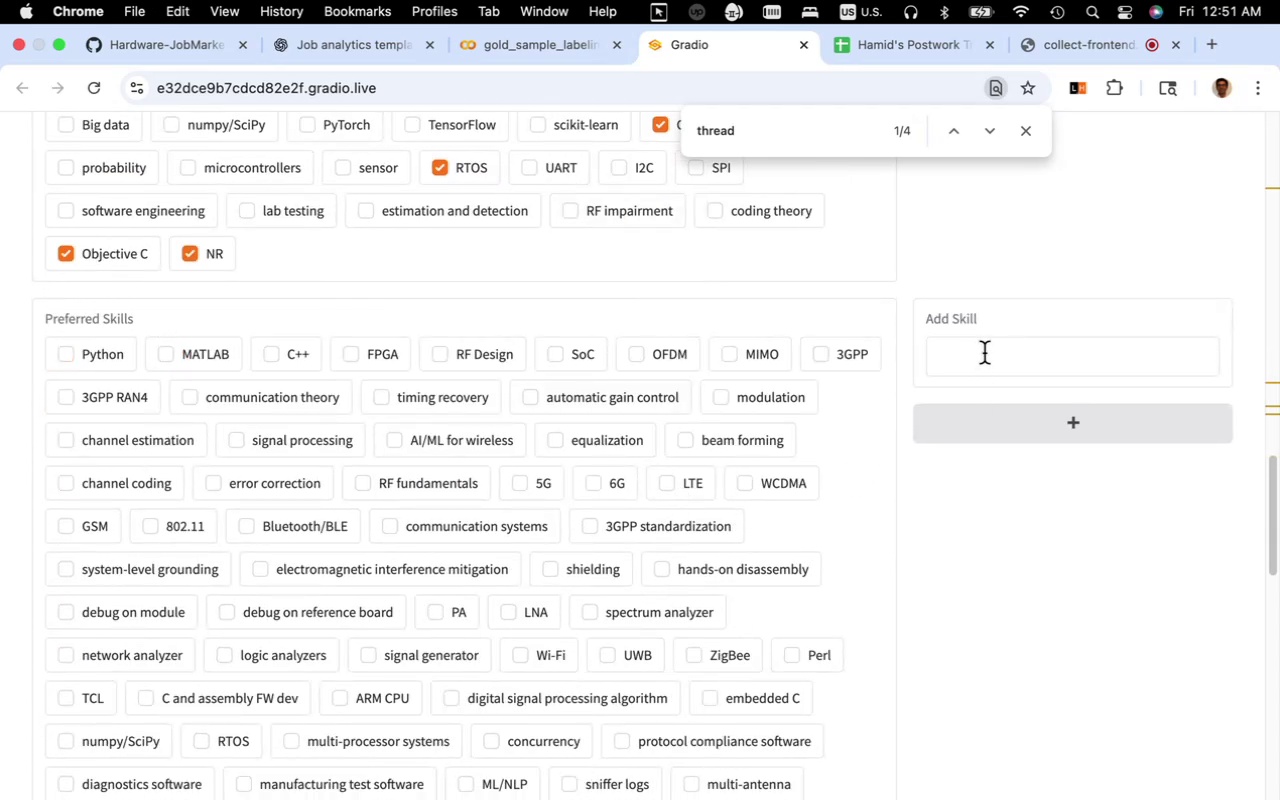 
key(Meta+CommandLeft)
 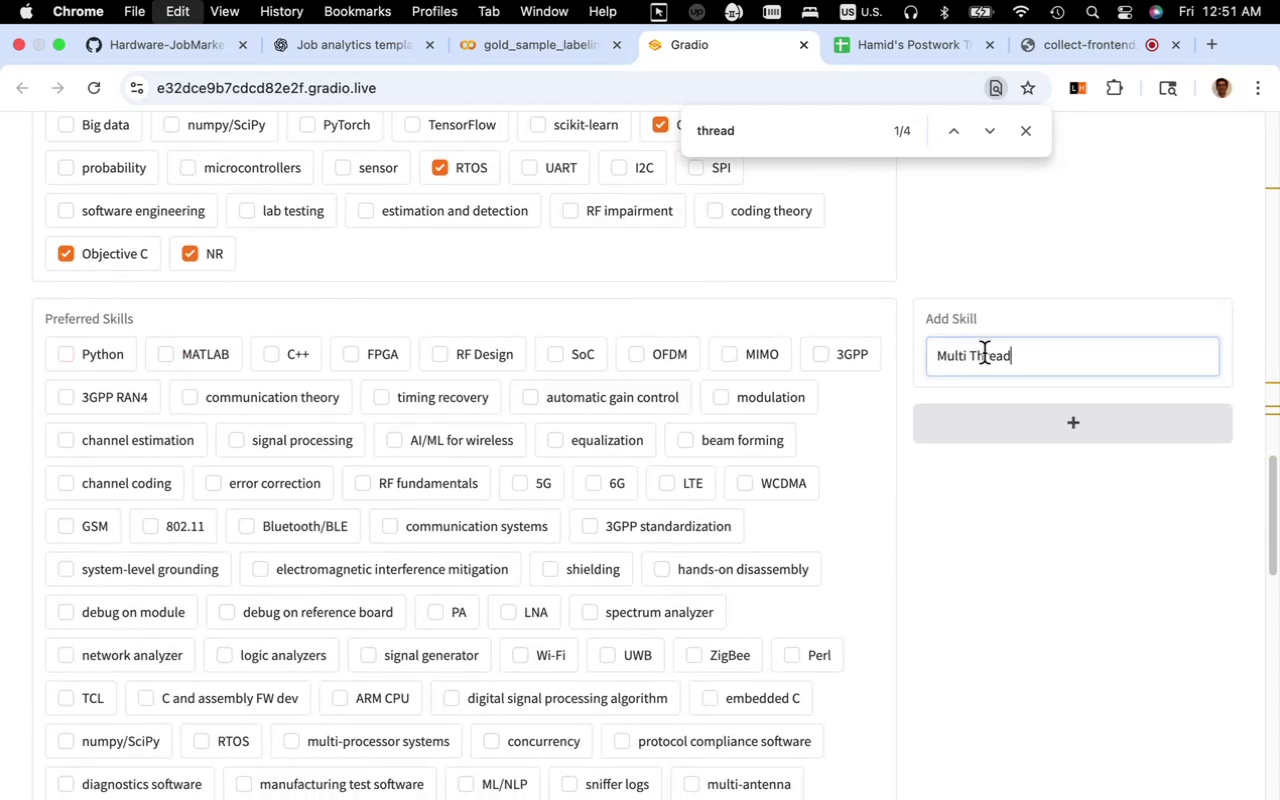 
key(Meta+V)
 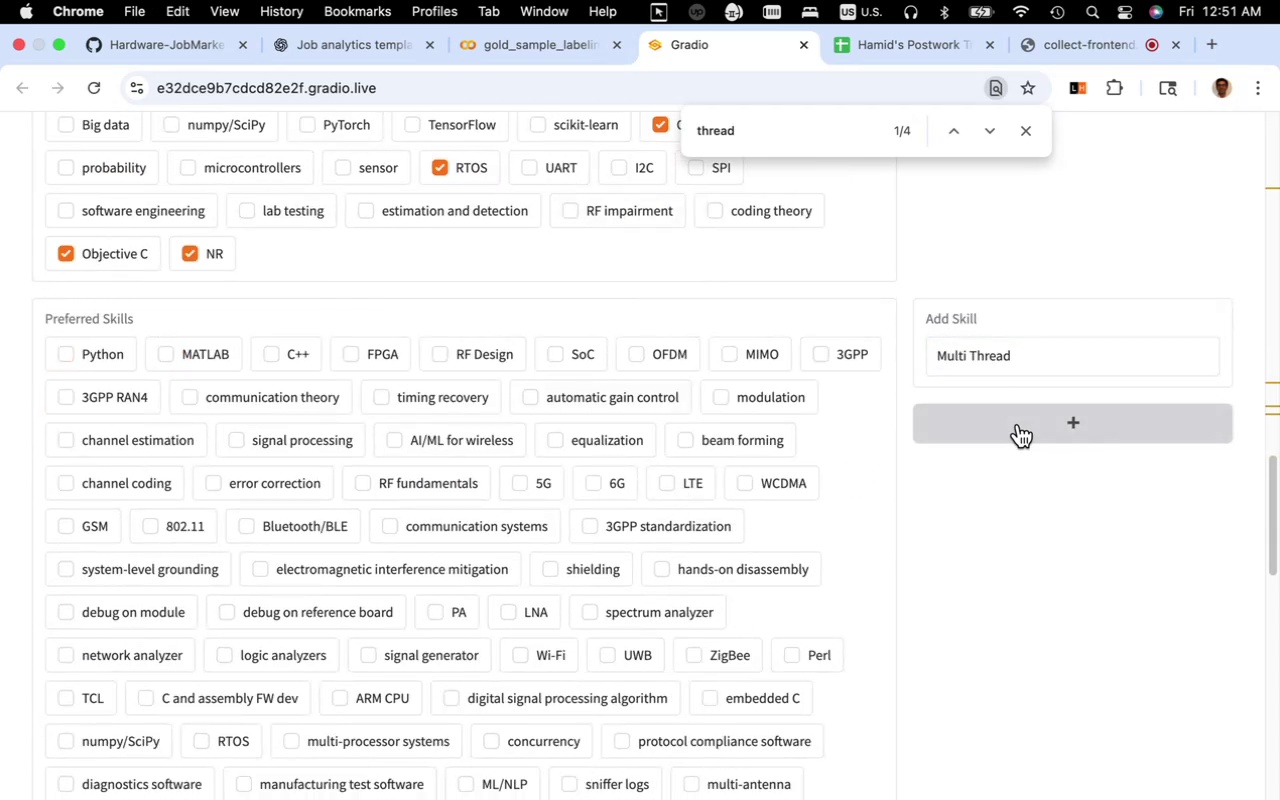 
left_click([1018, 424])
 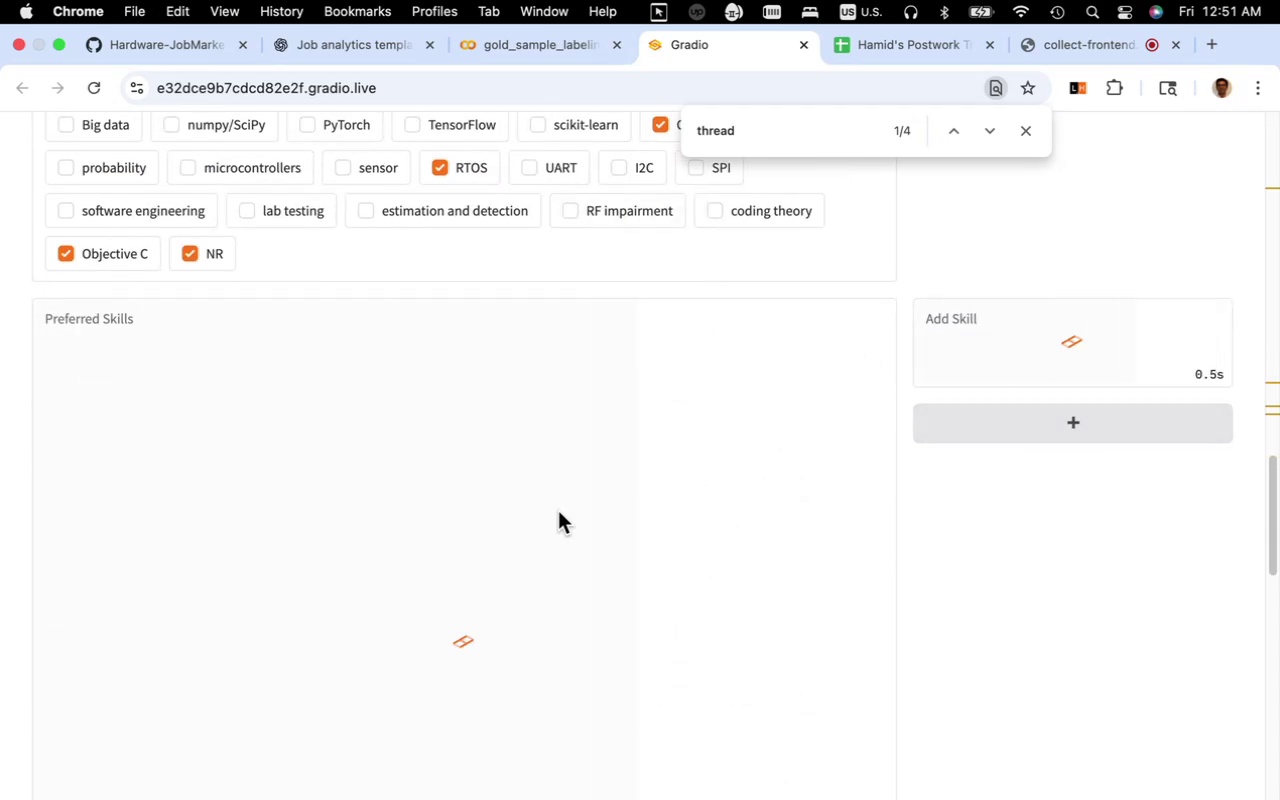 
scroll: coordinate [558, 511], scroll_direction: up, amount: 36.0
 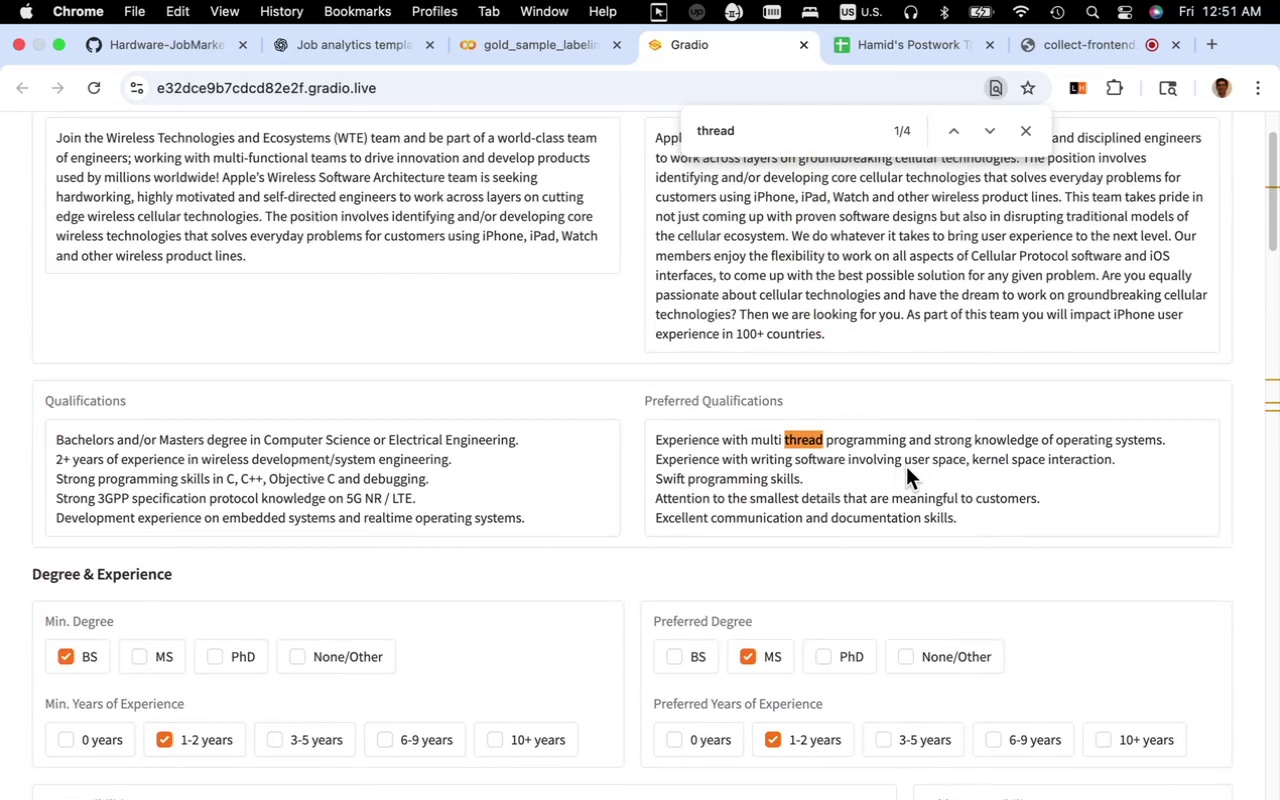 
wait(13.16)
 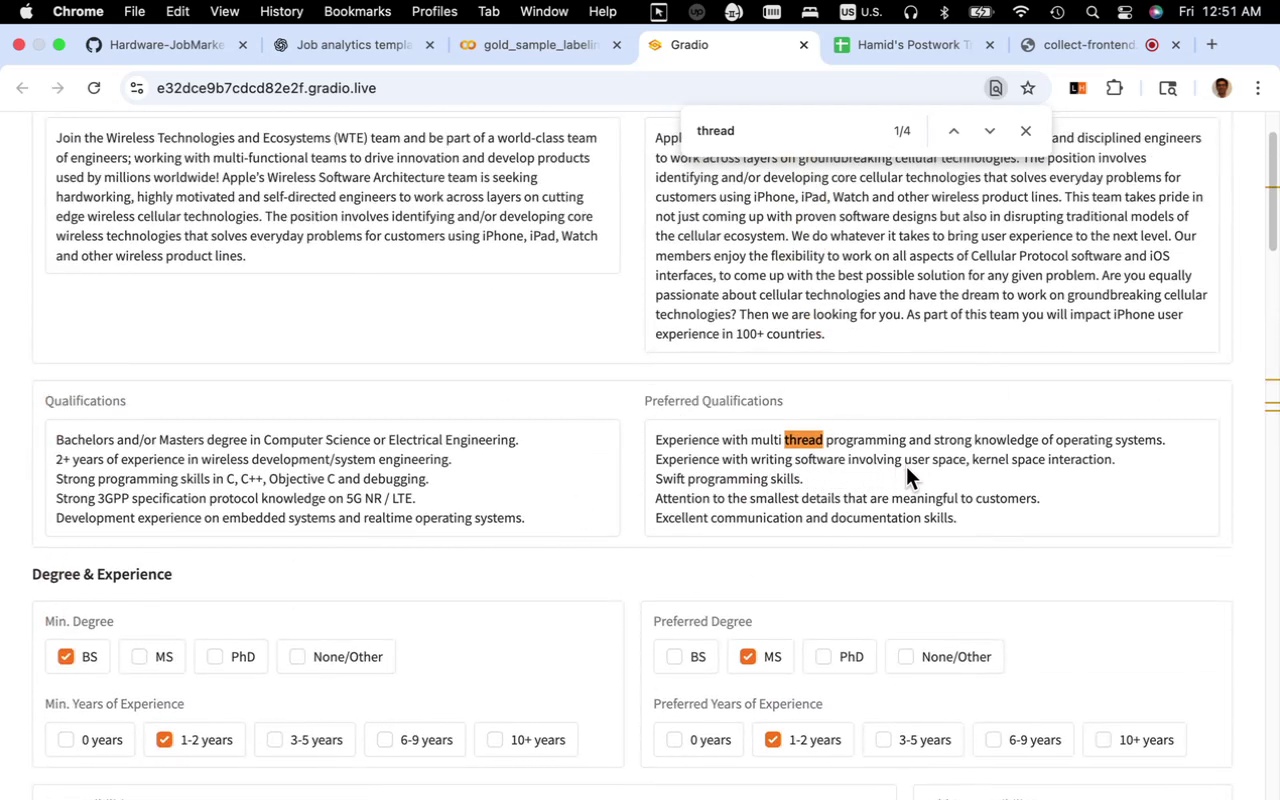 
scroll: coordinate [946, 477], scroll_direction: down, amount: 6.0
 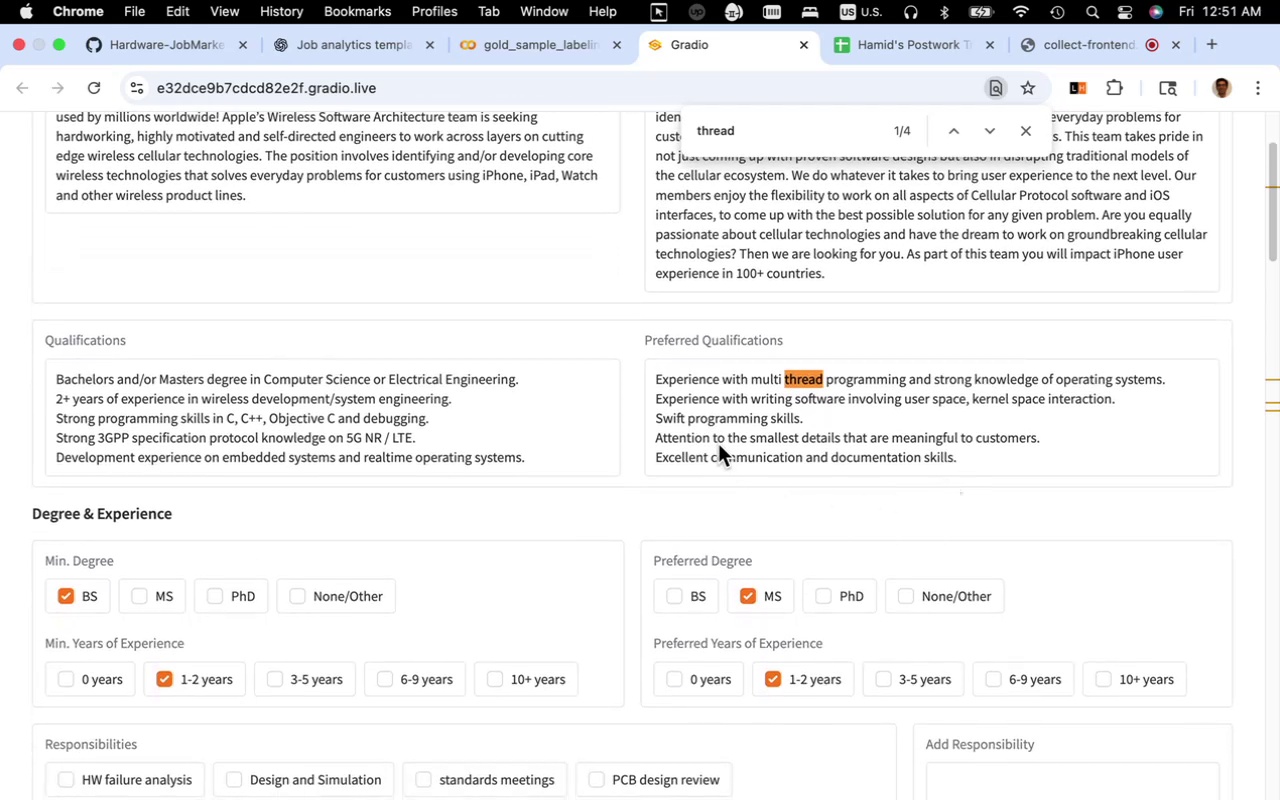 
left_click_drag(start_coordinate=[685, 420], to_coordinate=[626, 421])
 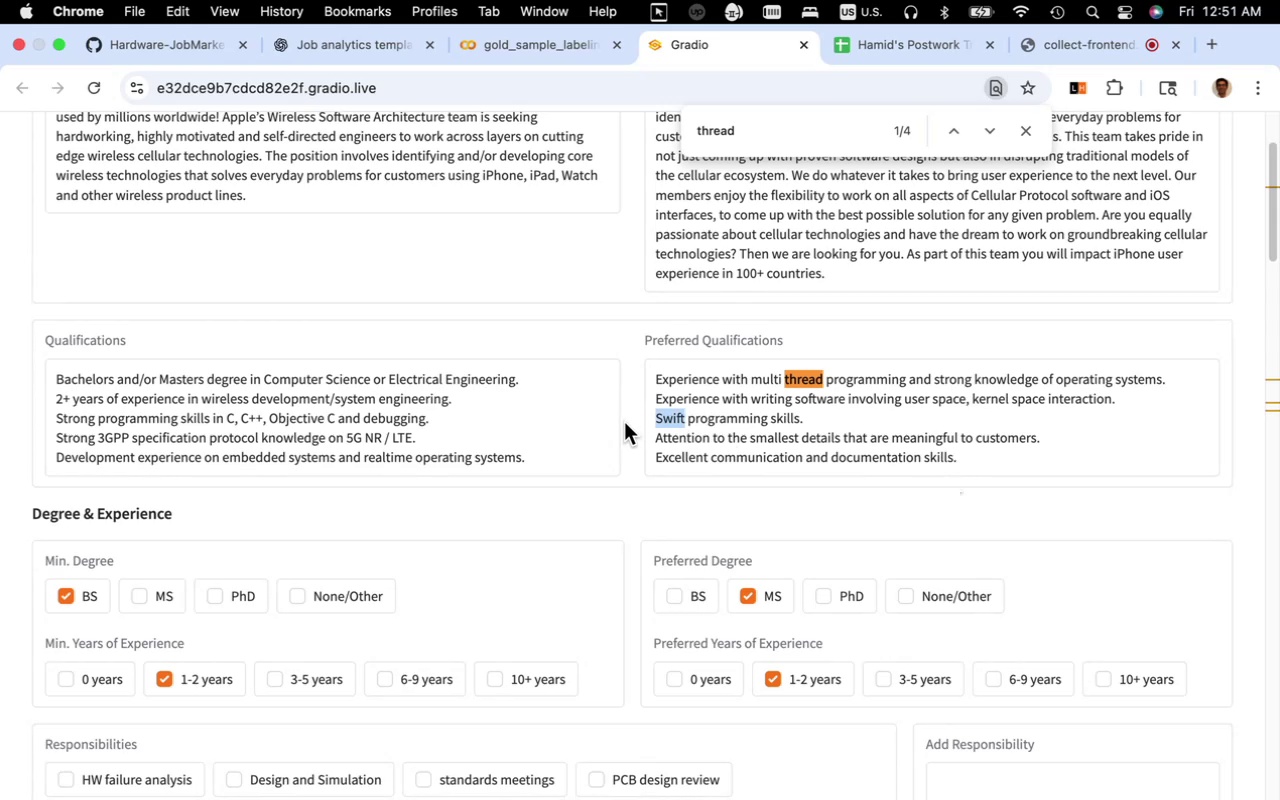 
key(Meta+C)
 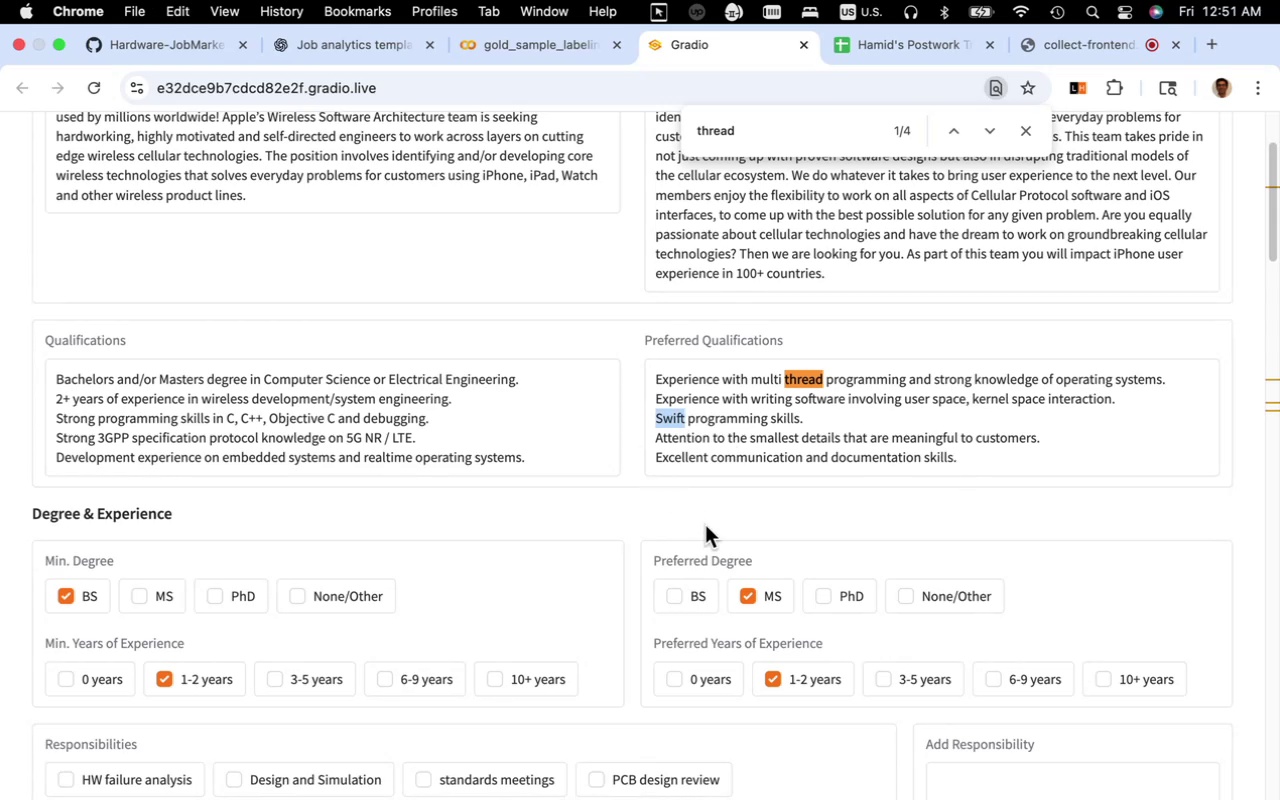 
scroll: coordinate [713, 536], scroll_direction: down, amount: 42.0
 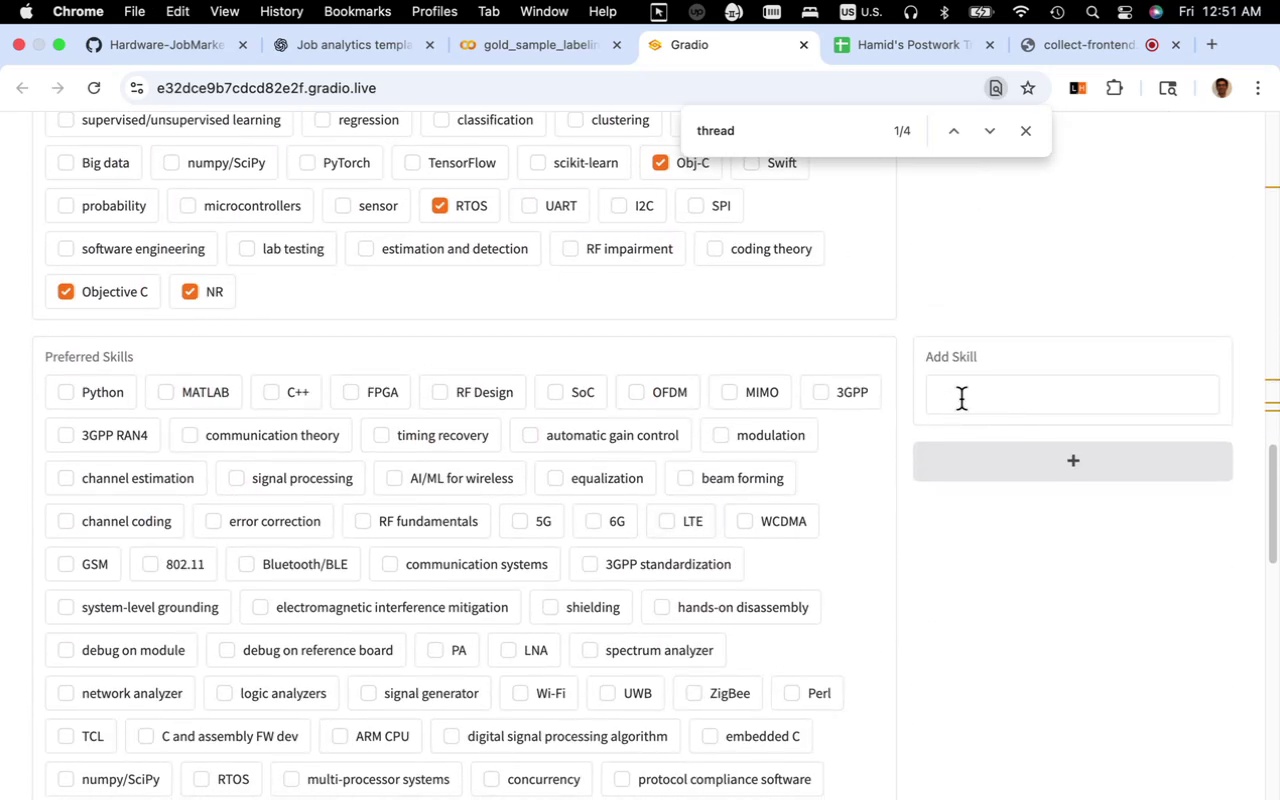 
key(Meta+V)
 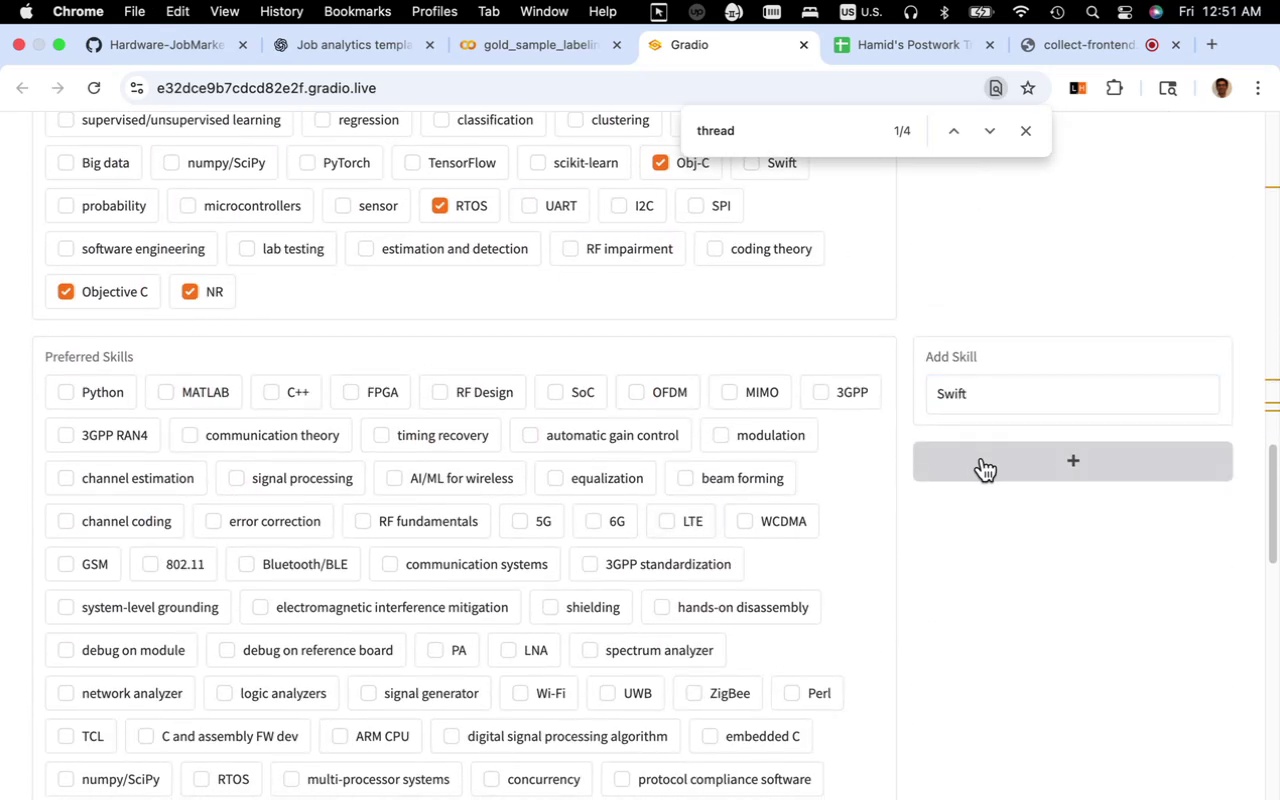 
left_click([982, 458])
 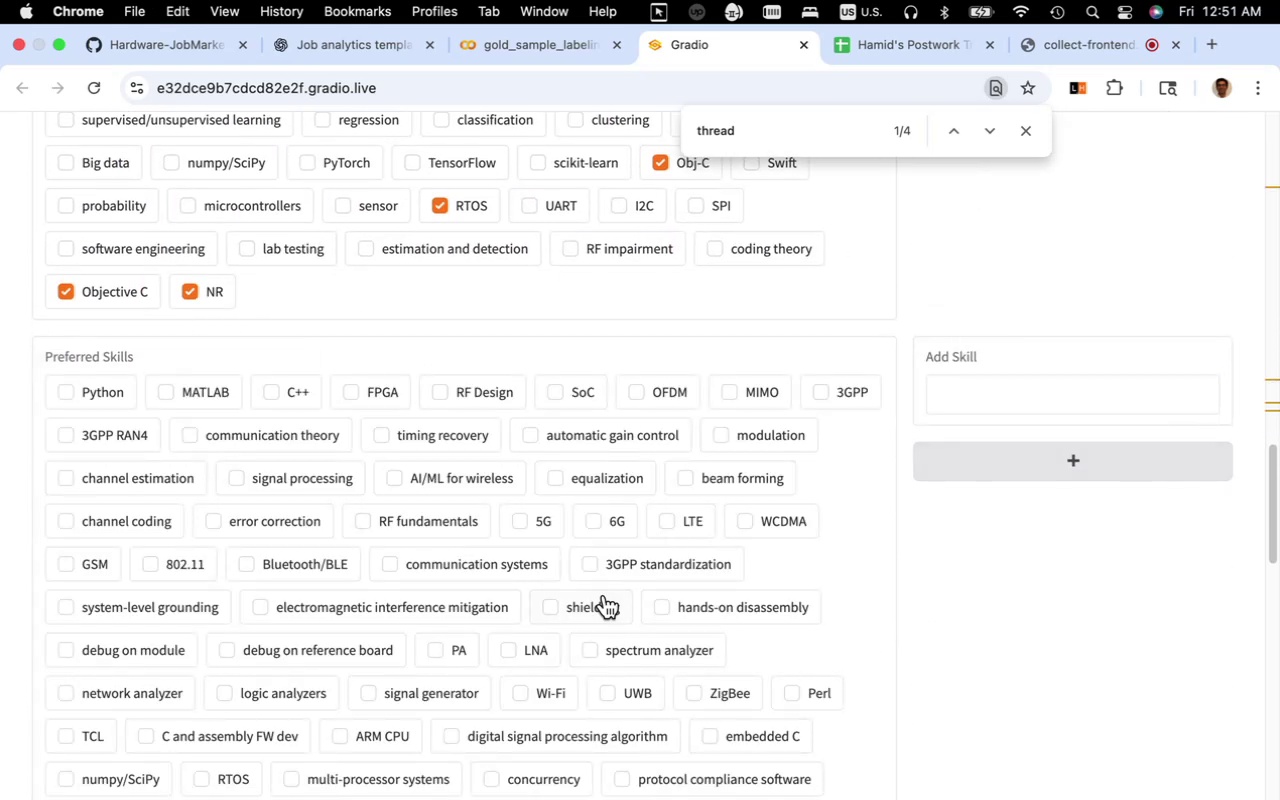 
scroll: coordinate [604, 595], scroll_direction: down, amount: 13.0
 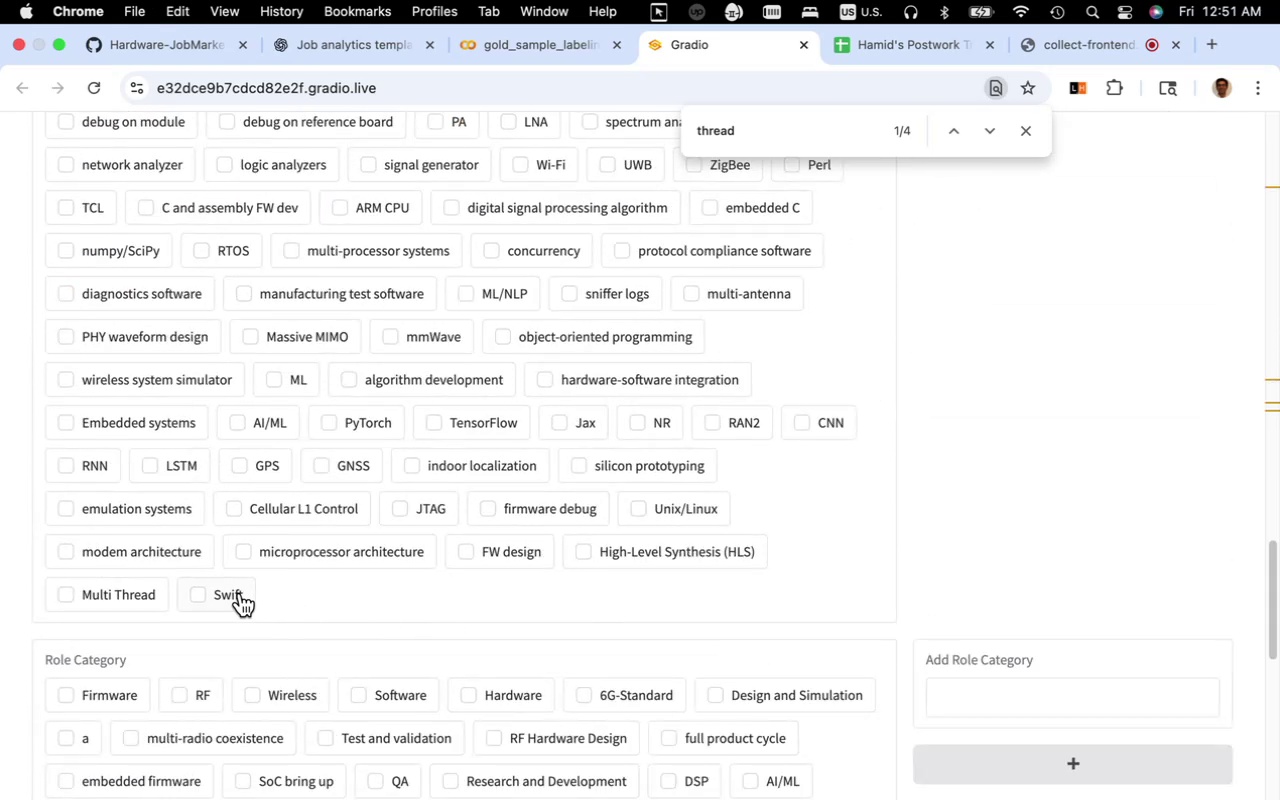 
left_click([239, 593])
 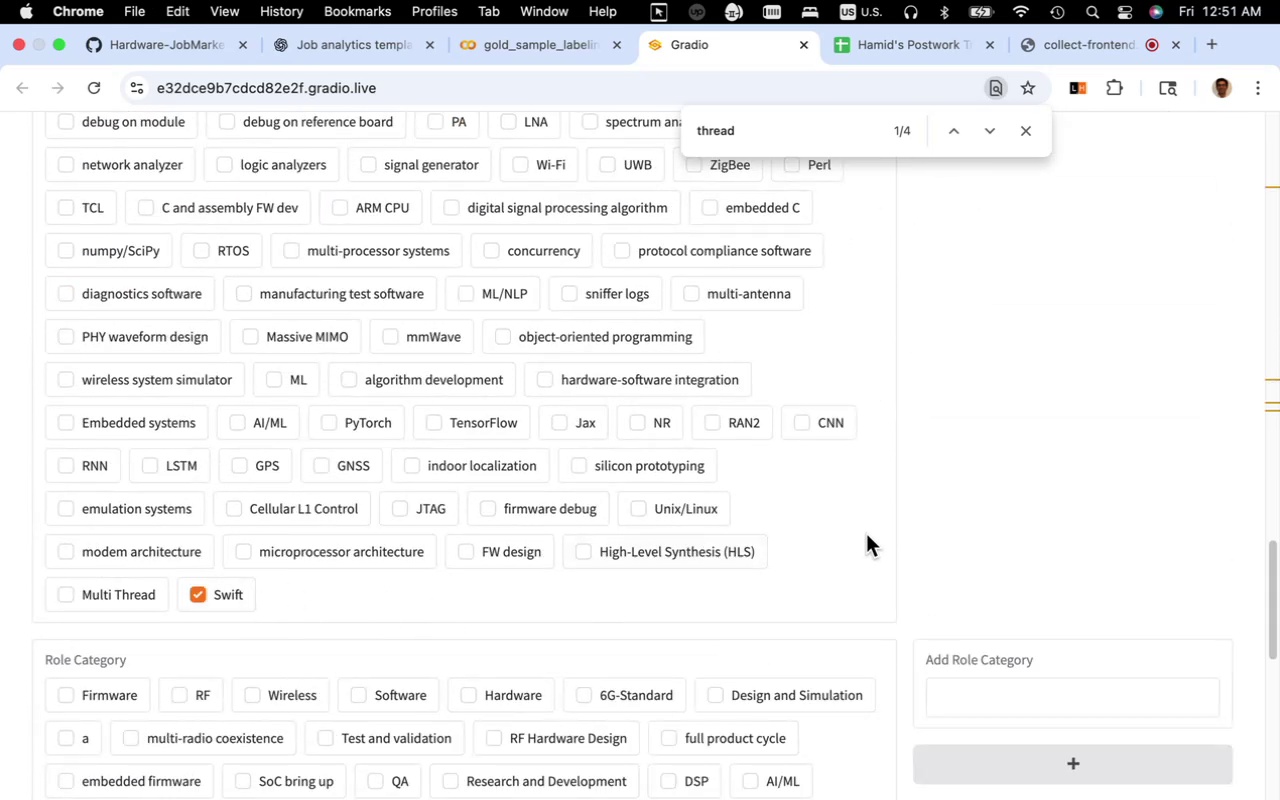 
scroll: coordinate [866, 534], scroll_direction: up, amount: 36.0
 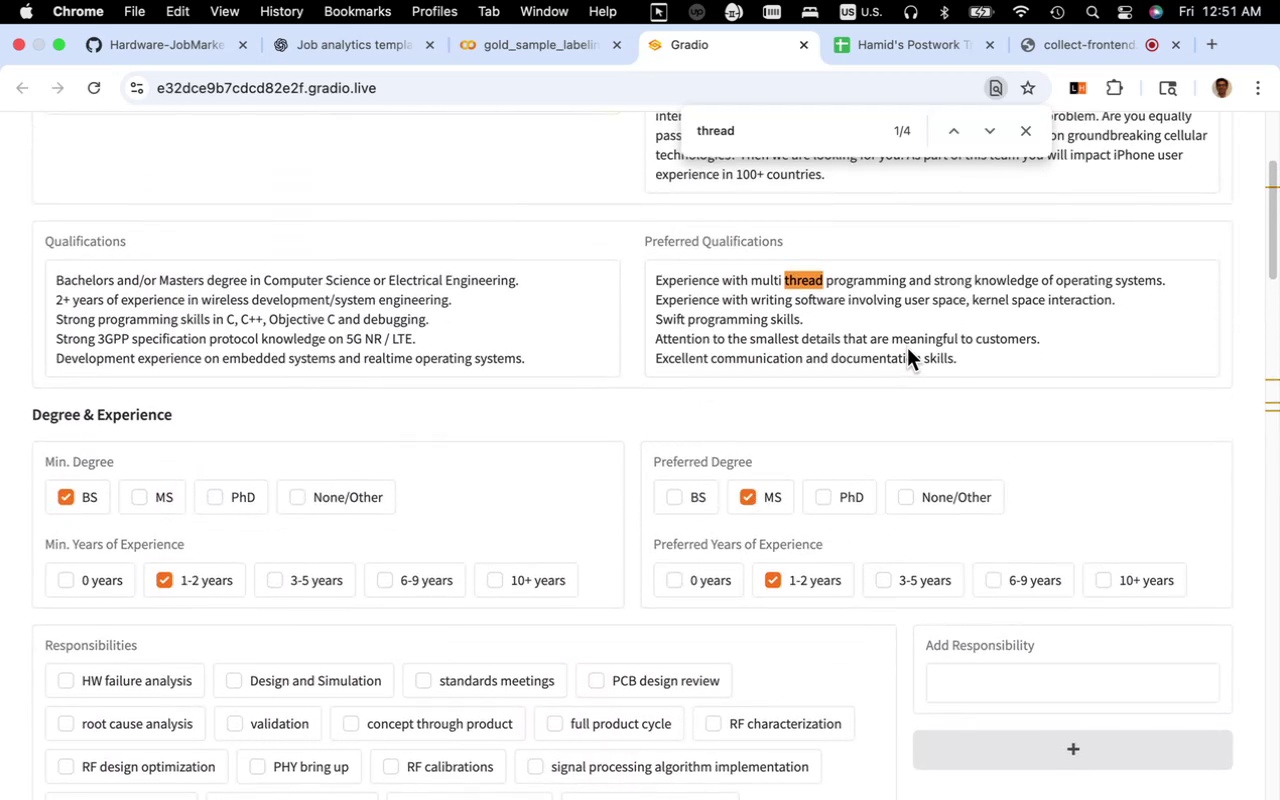 
wait(10.67)
 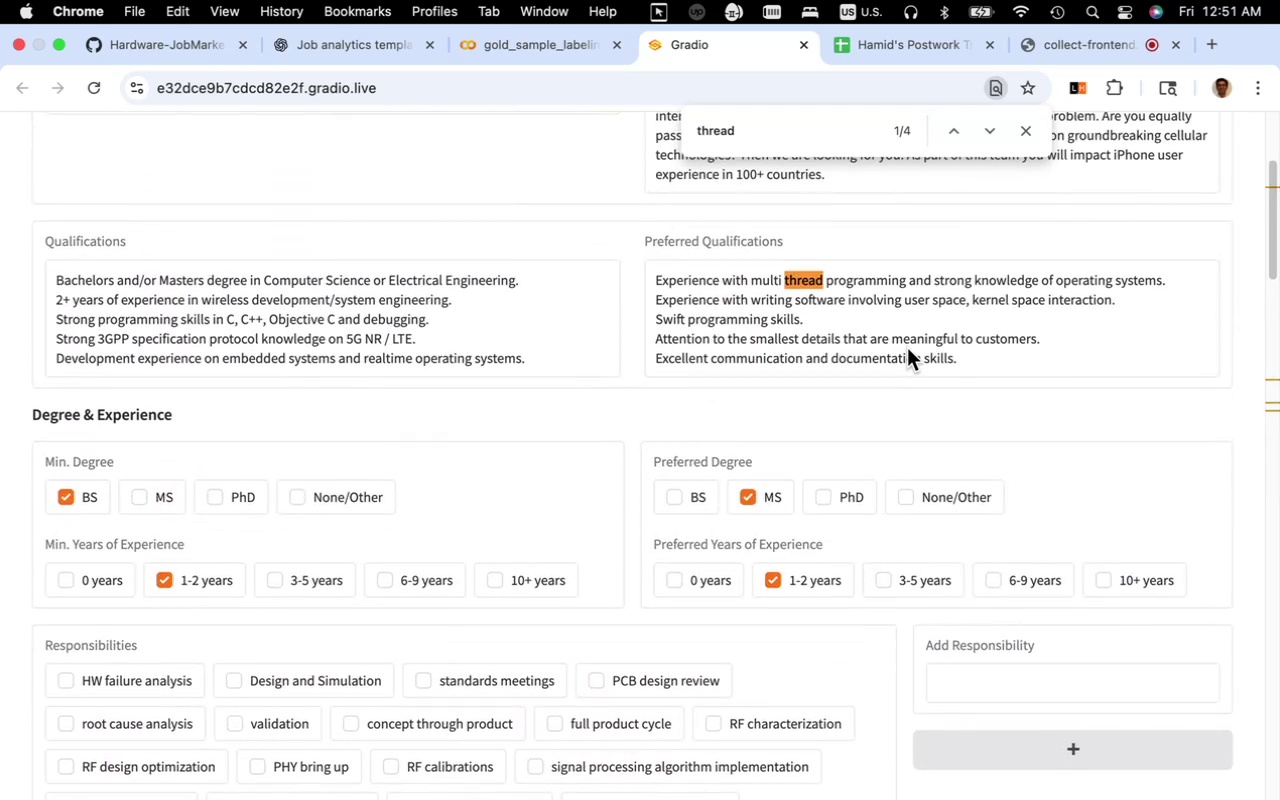 
scroll: coordinate [507, 464], scroll_direction: down, amount: 10.0
 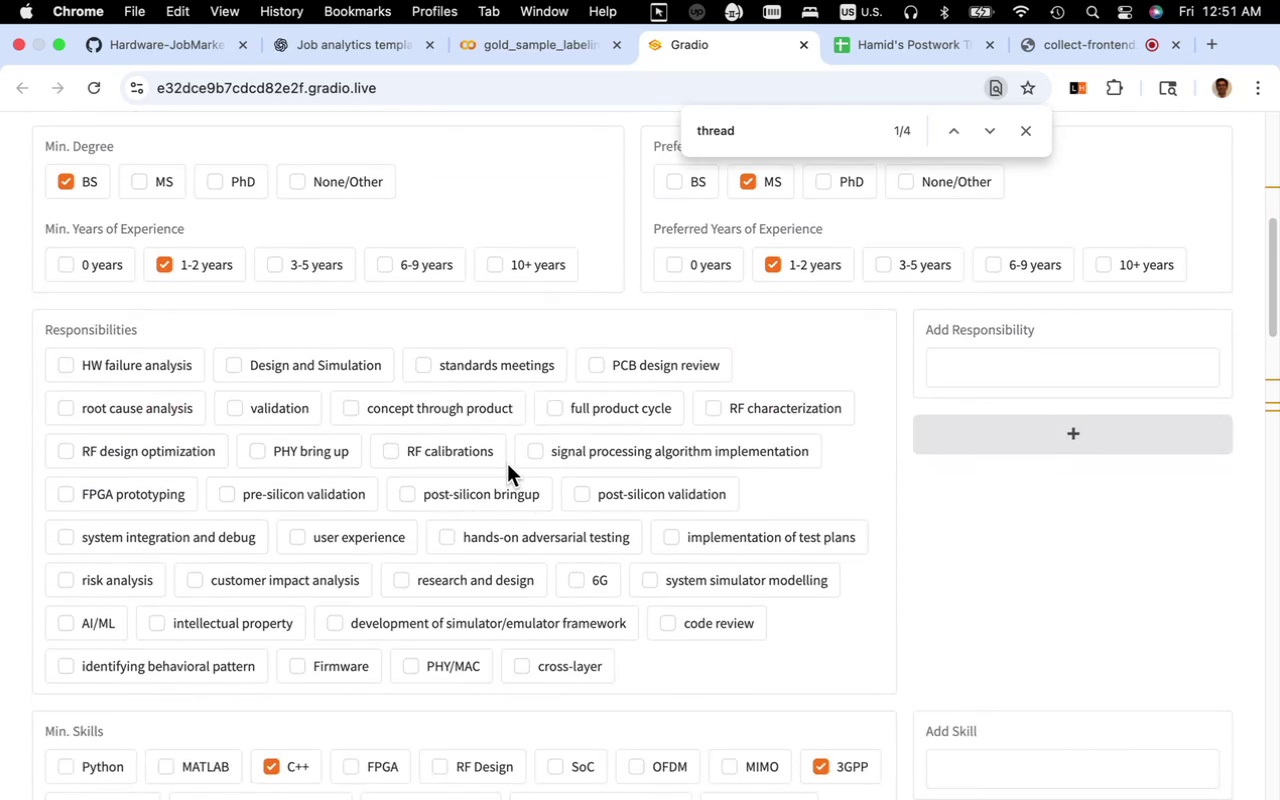 
scroll: coordinate [507, 464], scroll_direction: up, amount: 17.0
 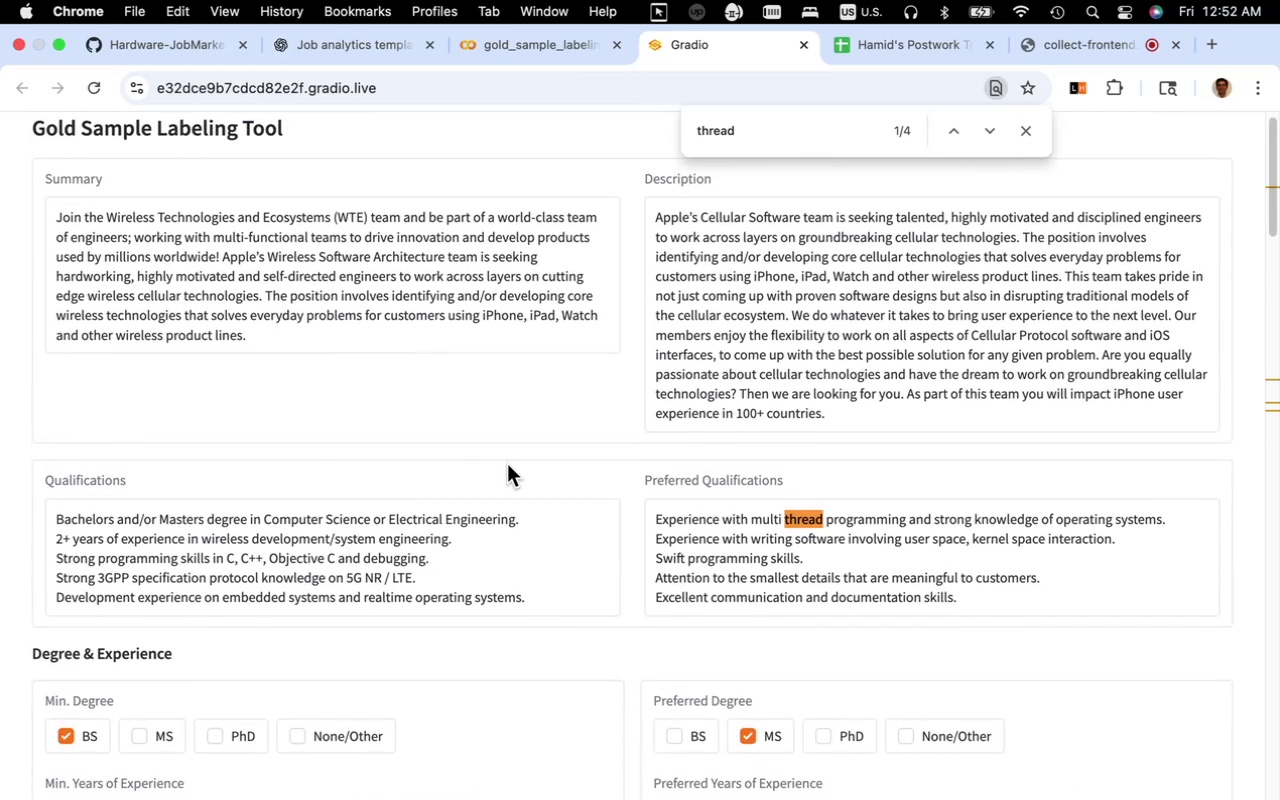 
wait(5.69)
 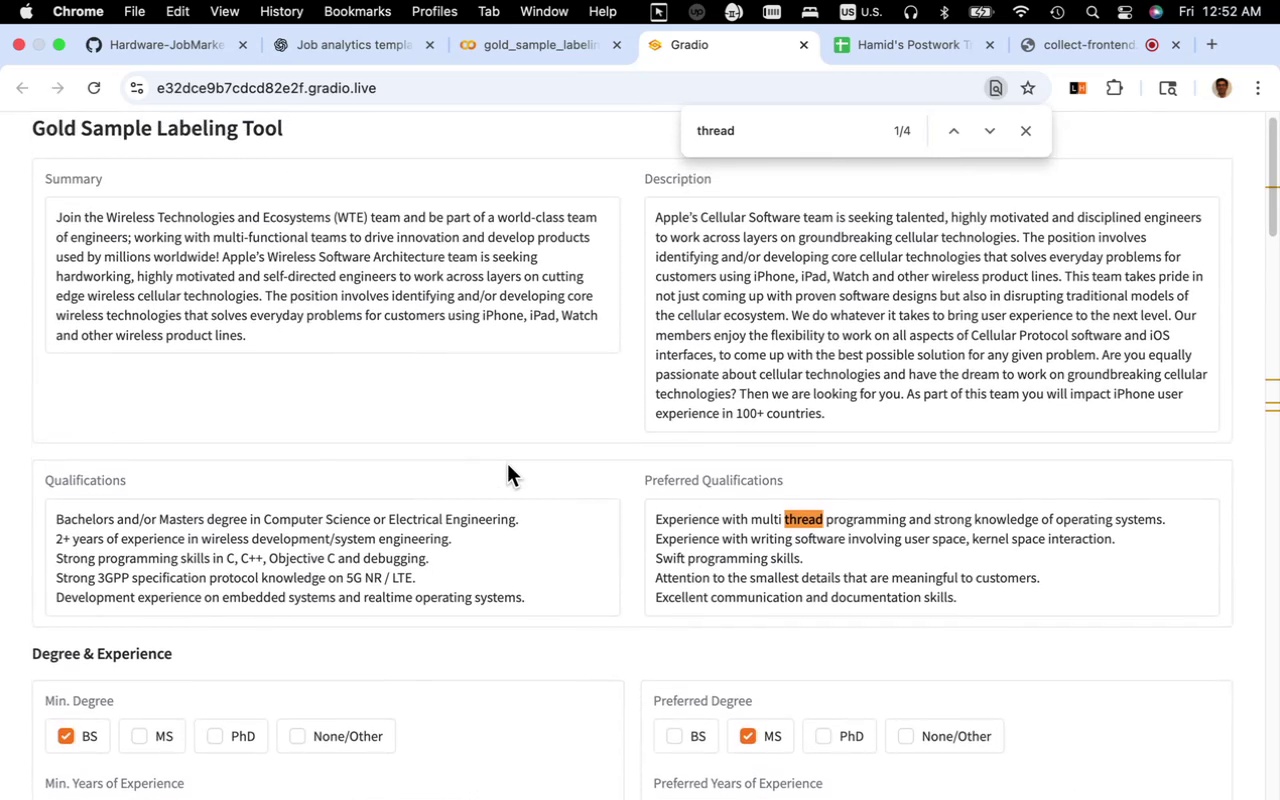 
scroll: coordinate [507, 464], scroll_direction: down, amount: 22.0
 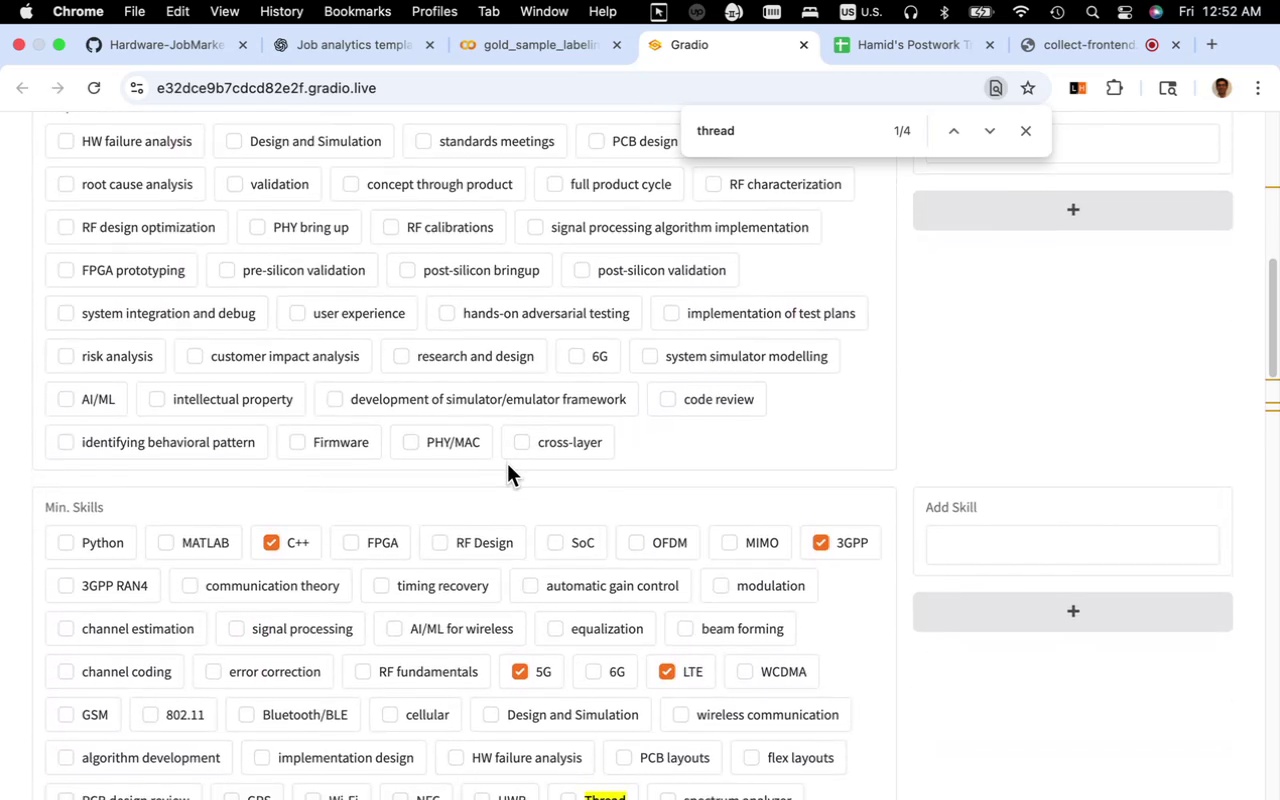 
scroll: coordinate [507, 464], scroll_direction: up, amount: 4.0
 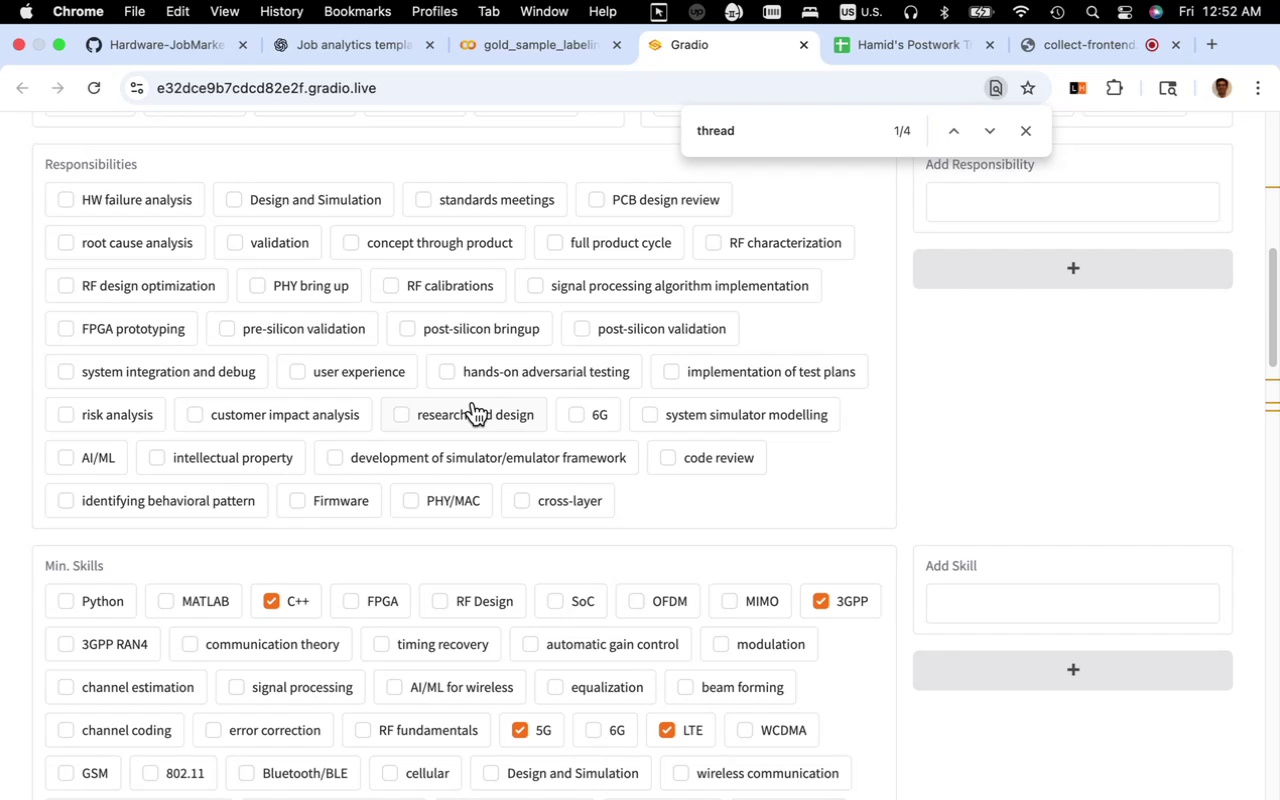 
wait(26.93)
 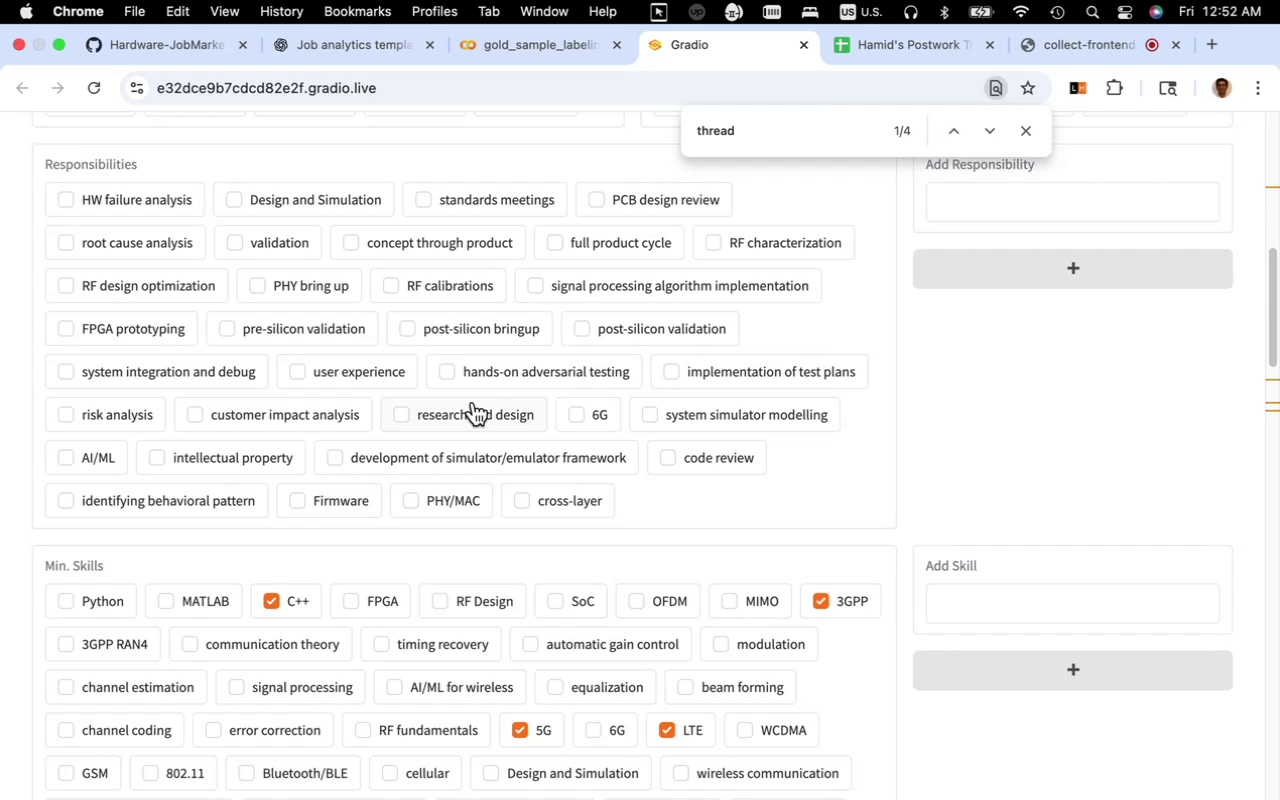 
left_click([348, 498])
 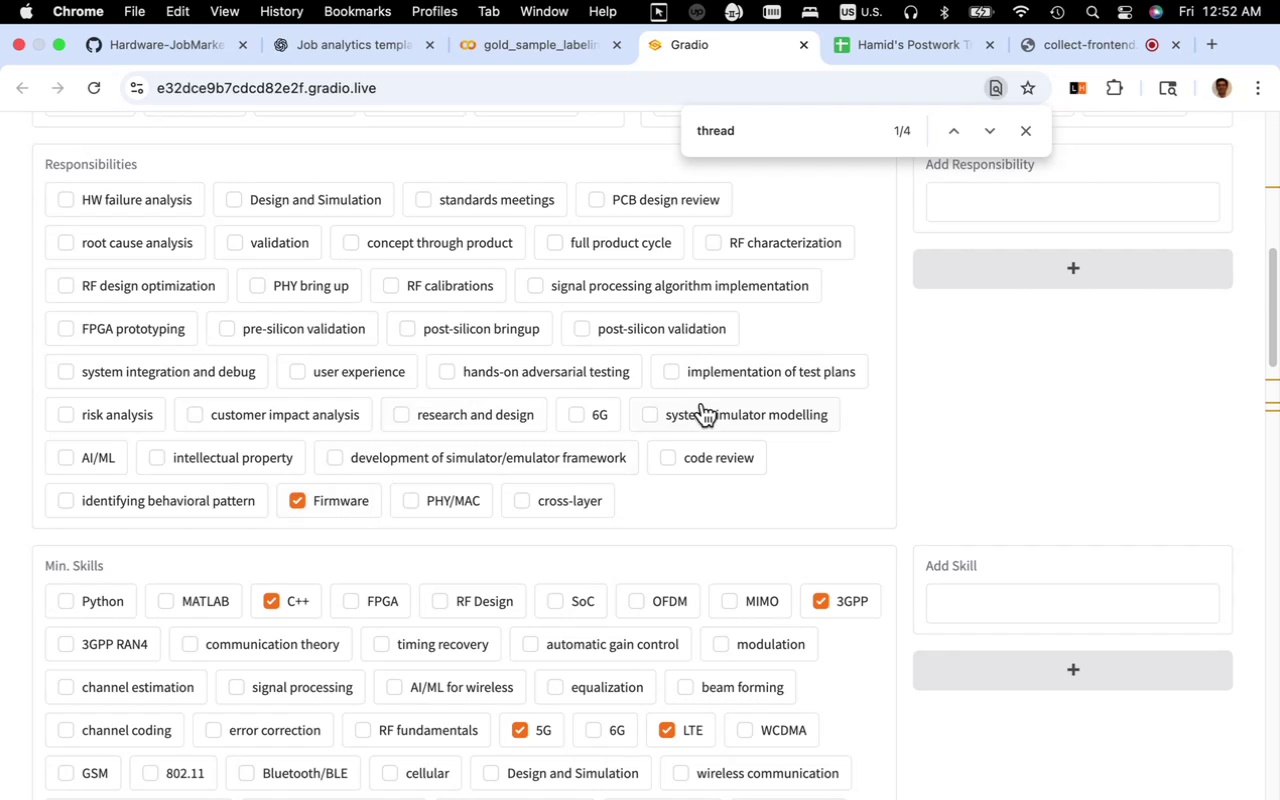 
scroll: coordinate [702, 403], scroll_direction: down, amount: 55.0
 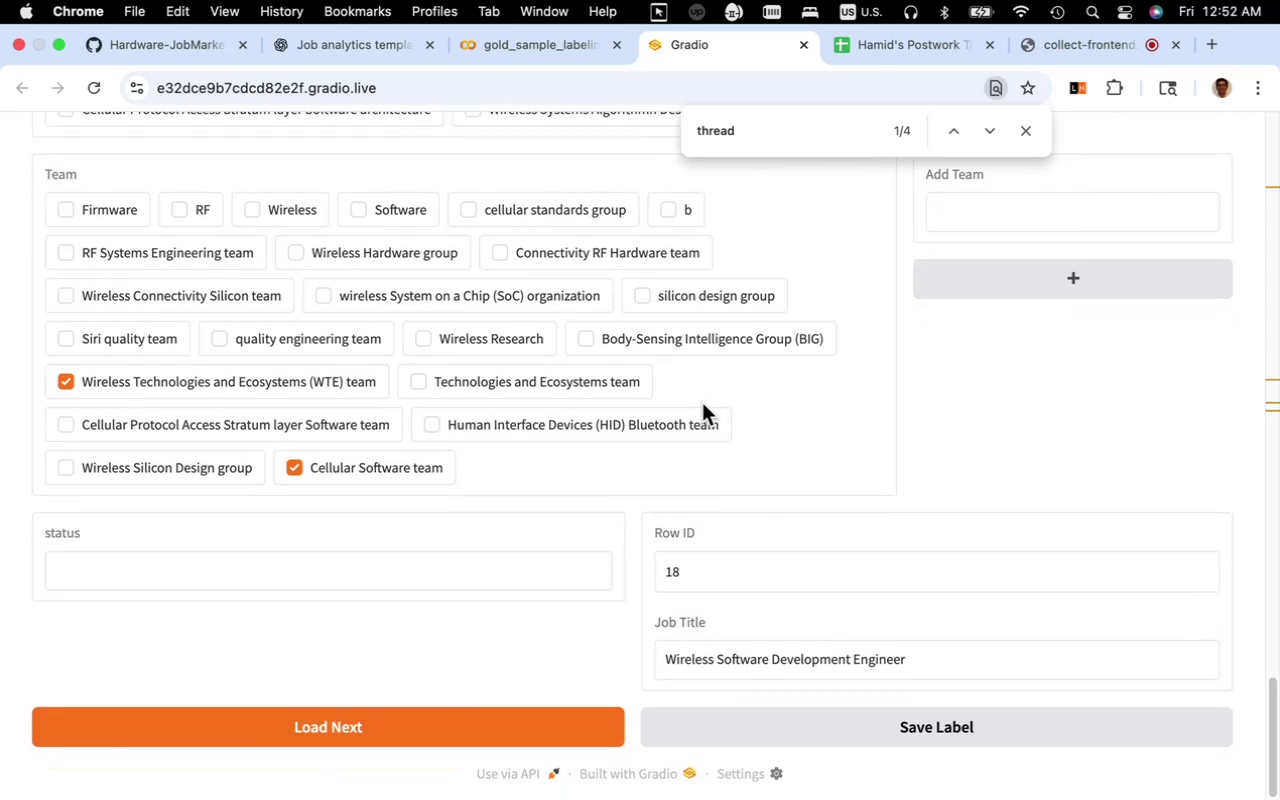 
scroll: coordinate [702, 403], scroll_direction: up, amount: 9.0
 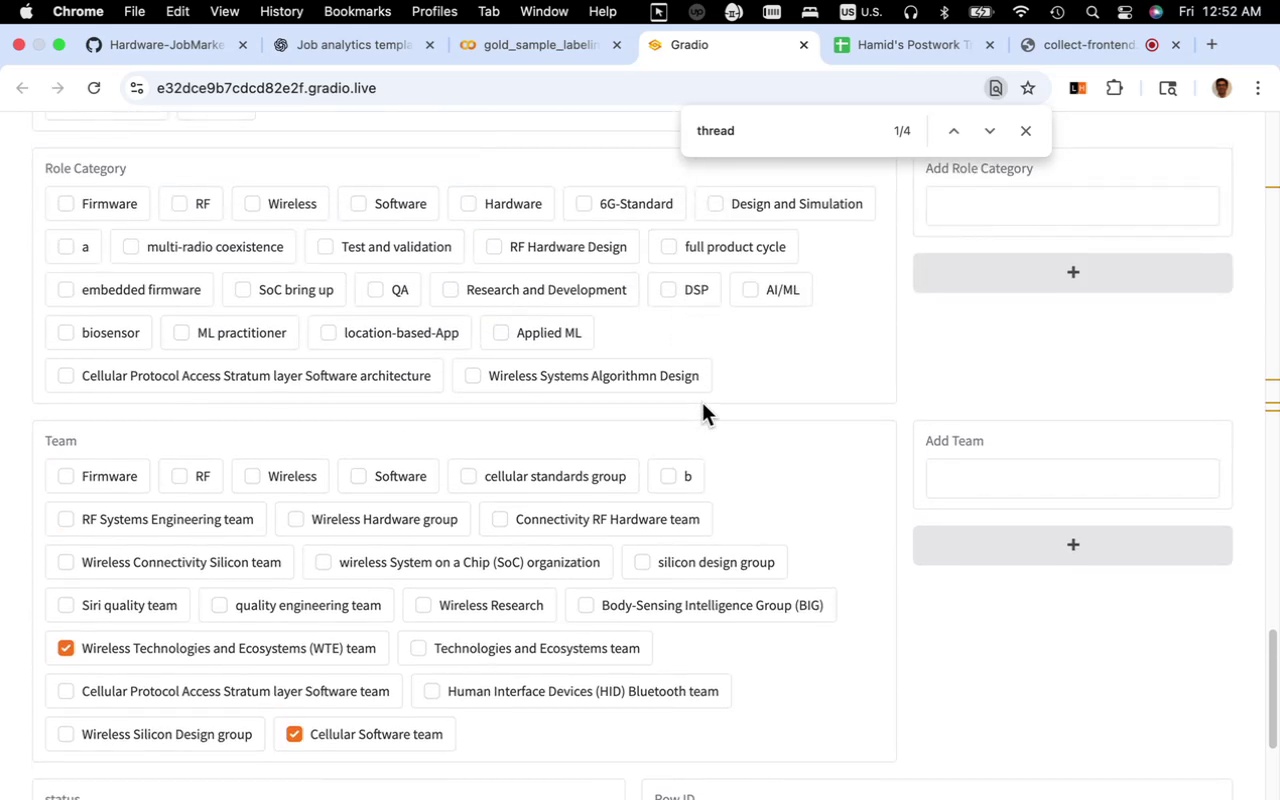 
scroll: coordinate [702, 403], scroll_direction: down, amount: 16.0
 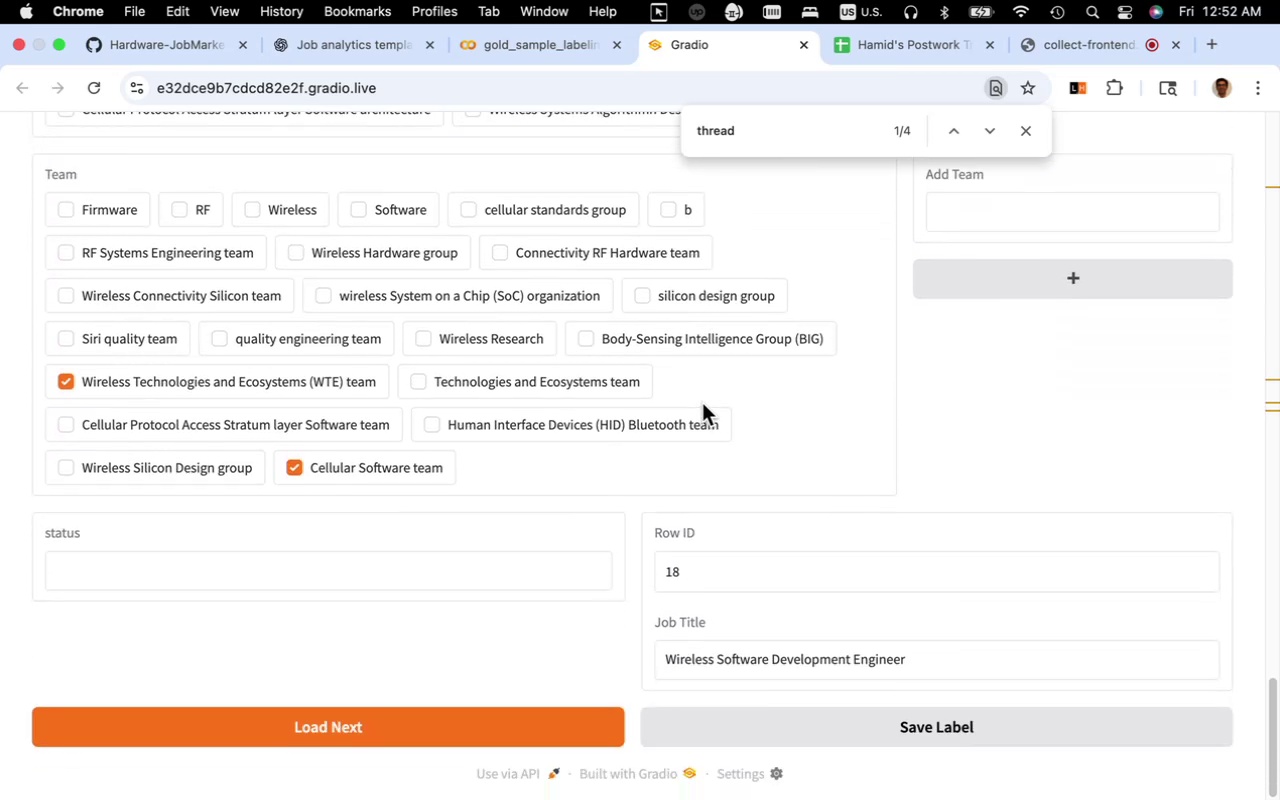 
scroll: coordinate [702, 403], scroll_direction: up, amount: 7.0
 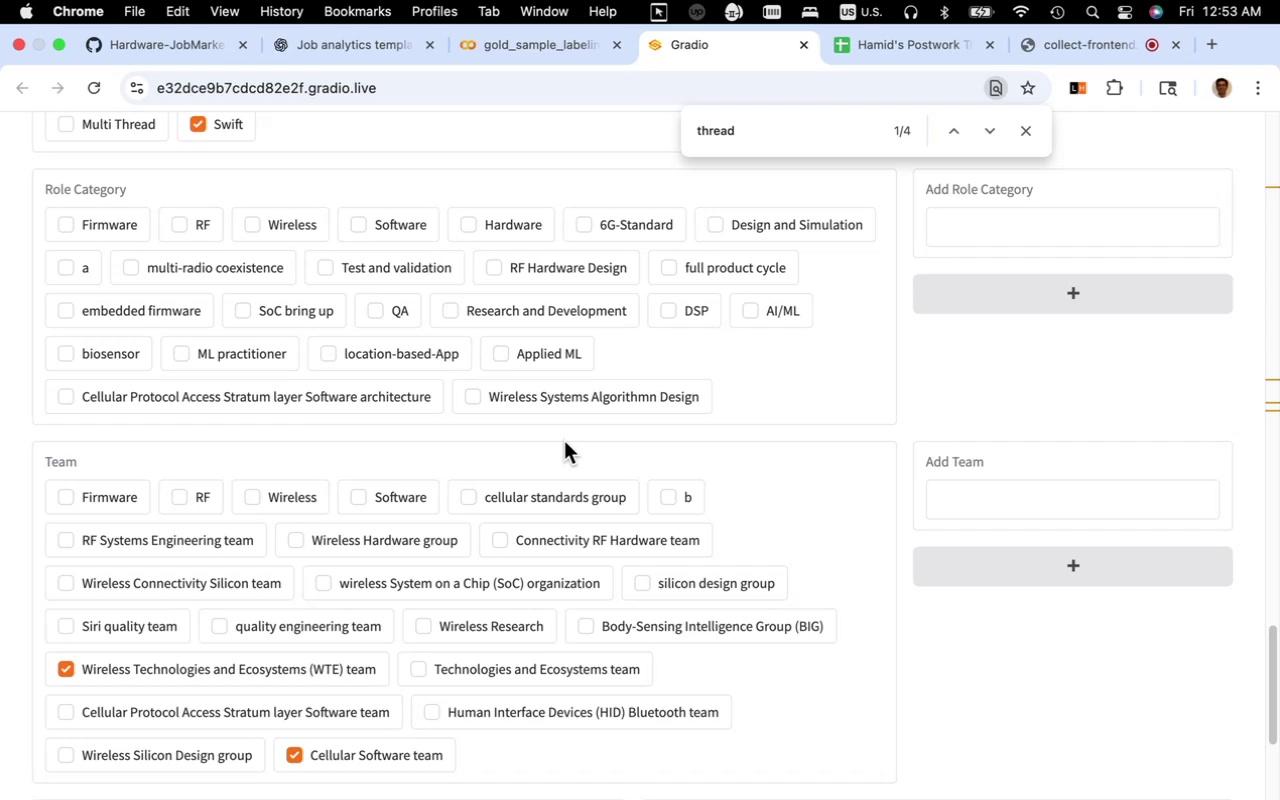 
wait(44.38)
 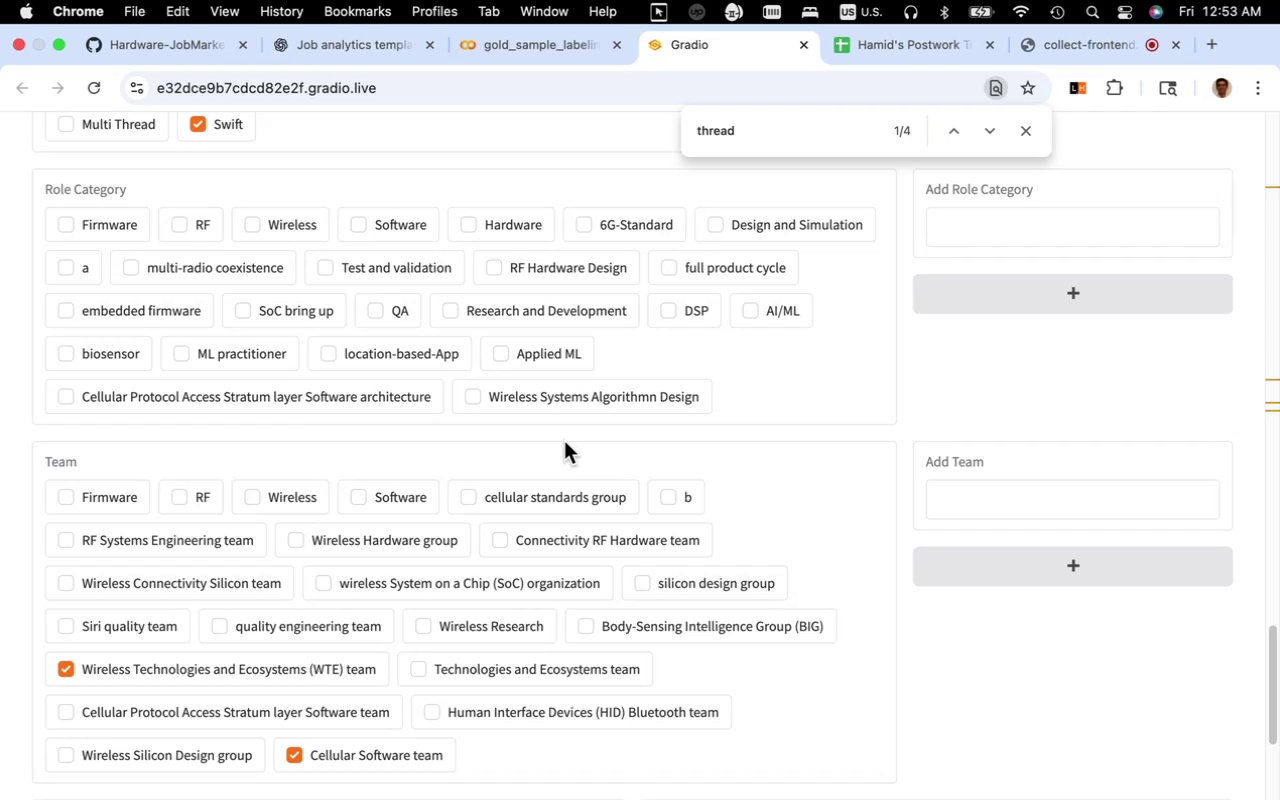 
scroll: coordinate [777, 495], scroll_direction: down, amount: 7.0
 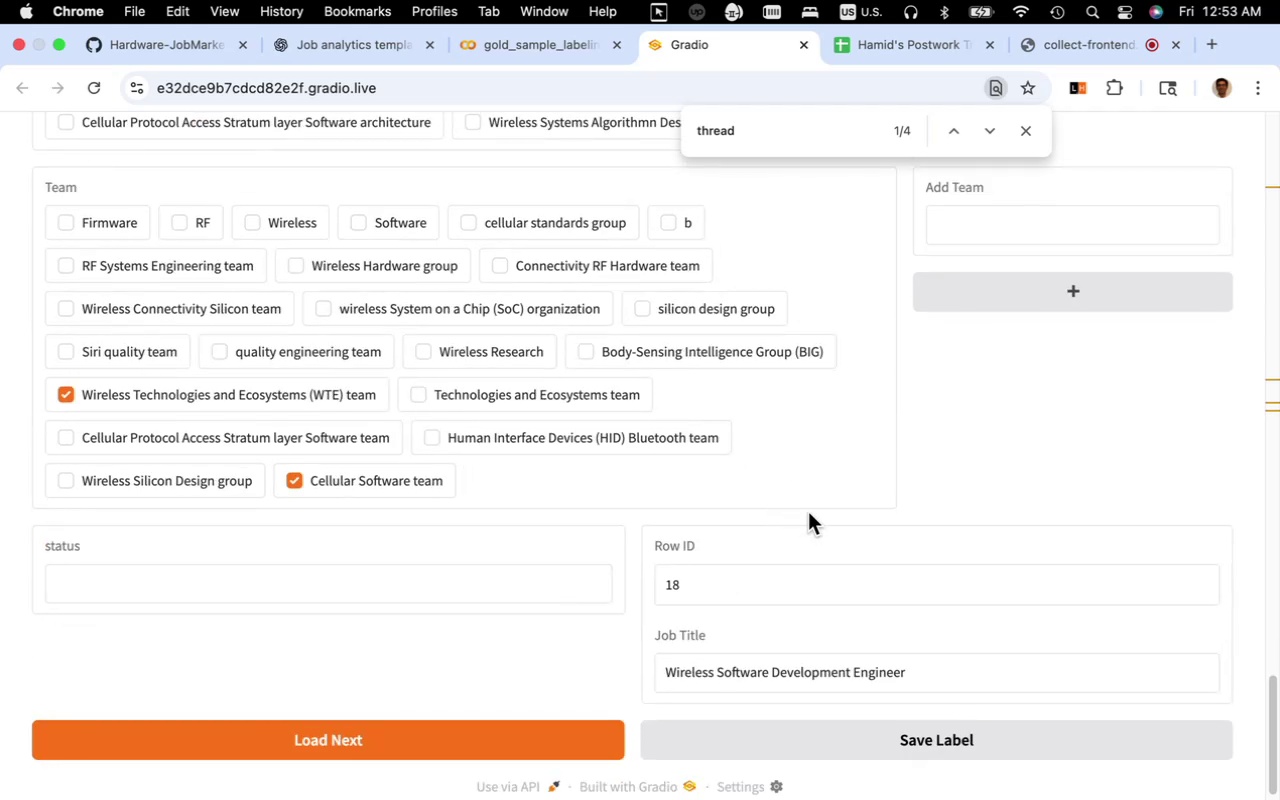 
scroll: coordinate [605, 487], scroll_direction: up, amount: 9.0
 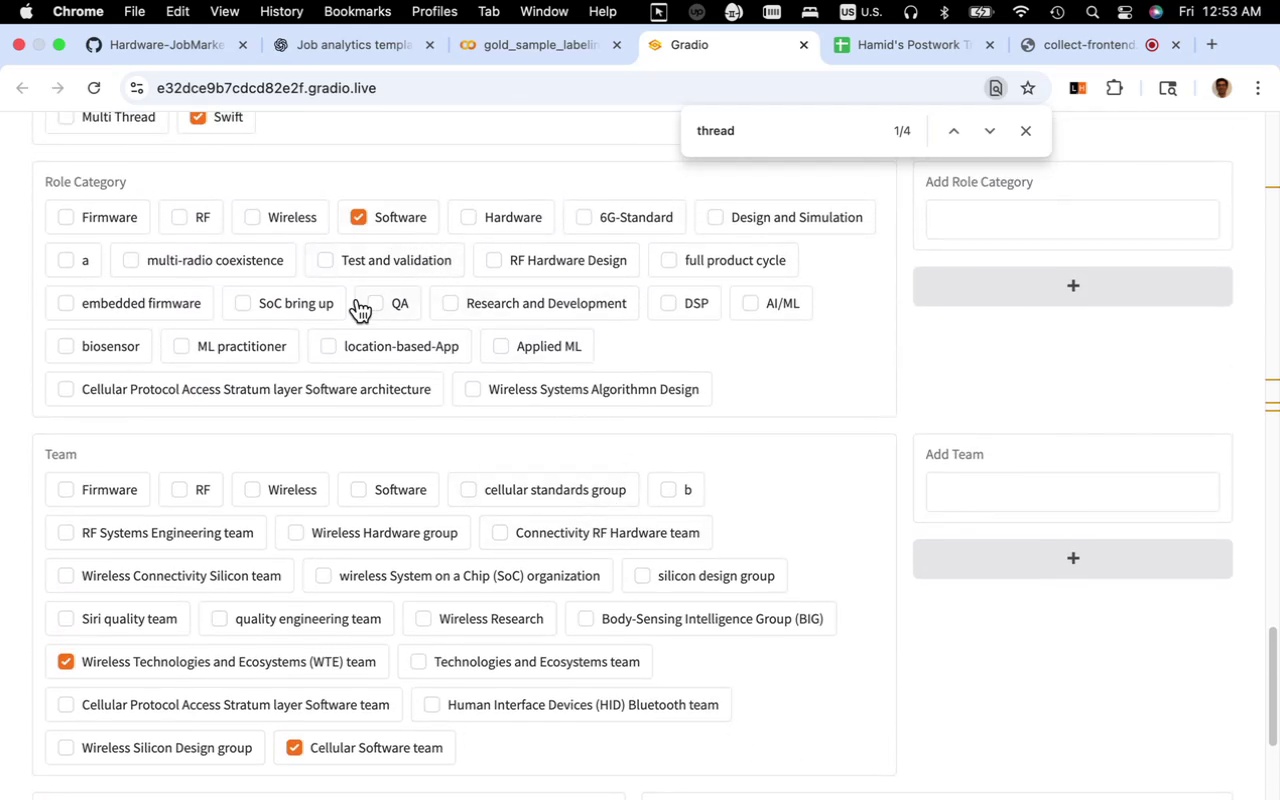 
left_click([174, 302])
 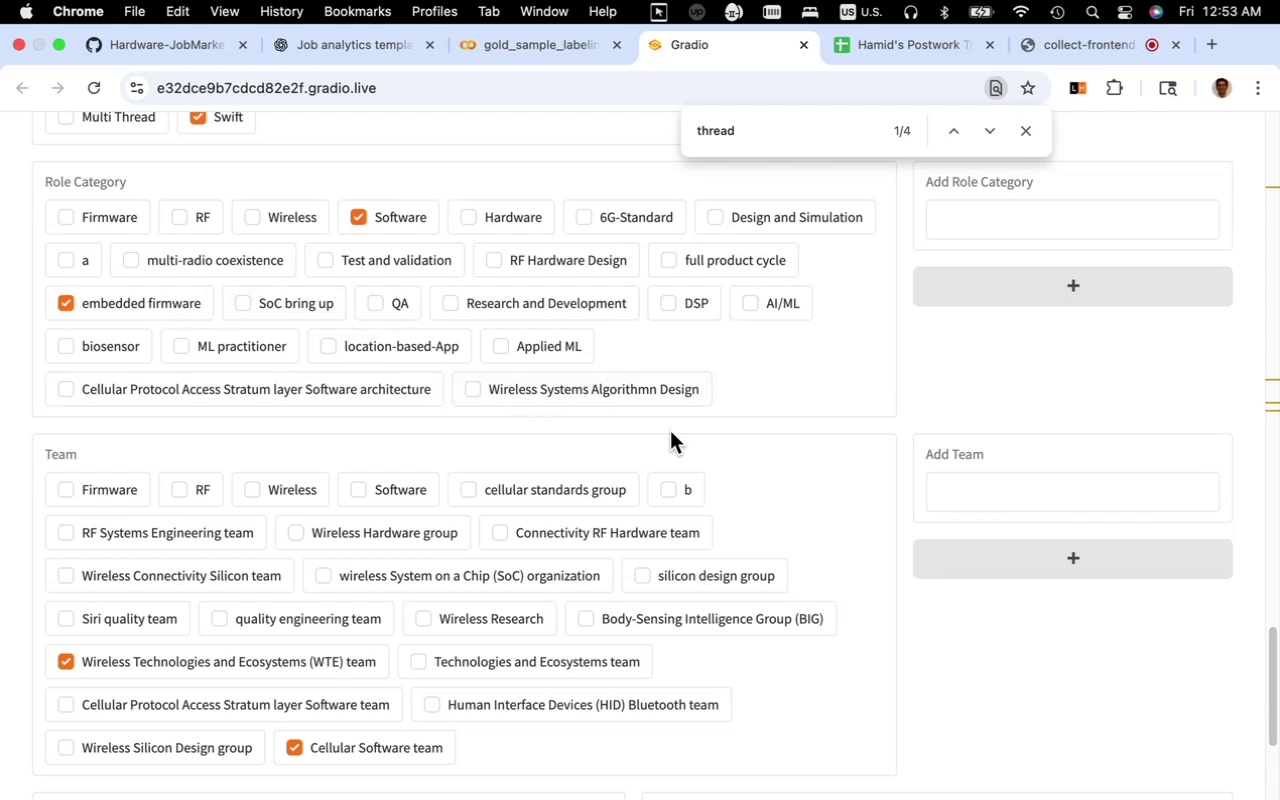 
wait(5.62)
 